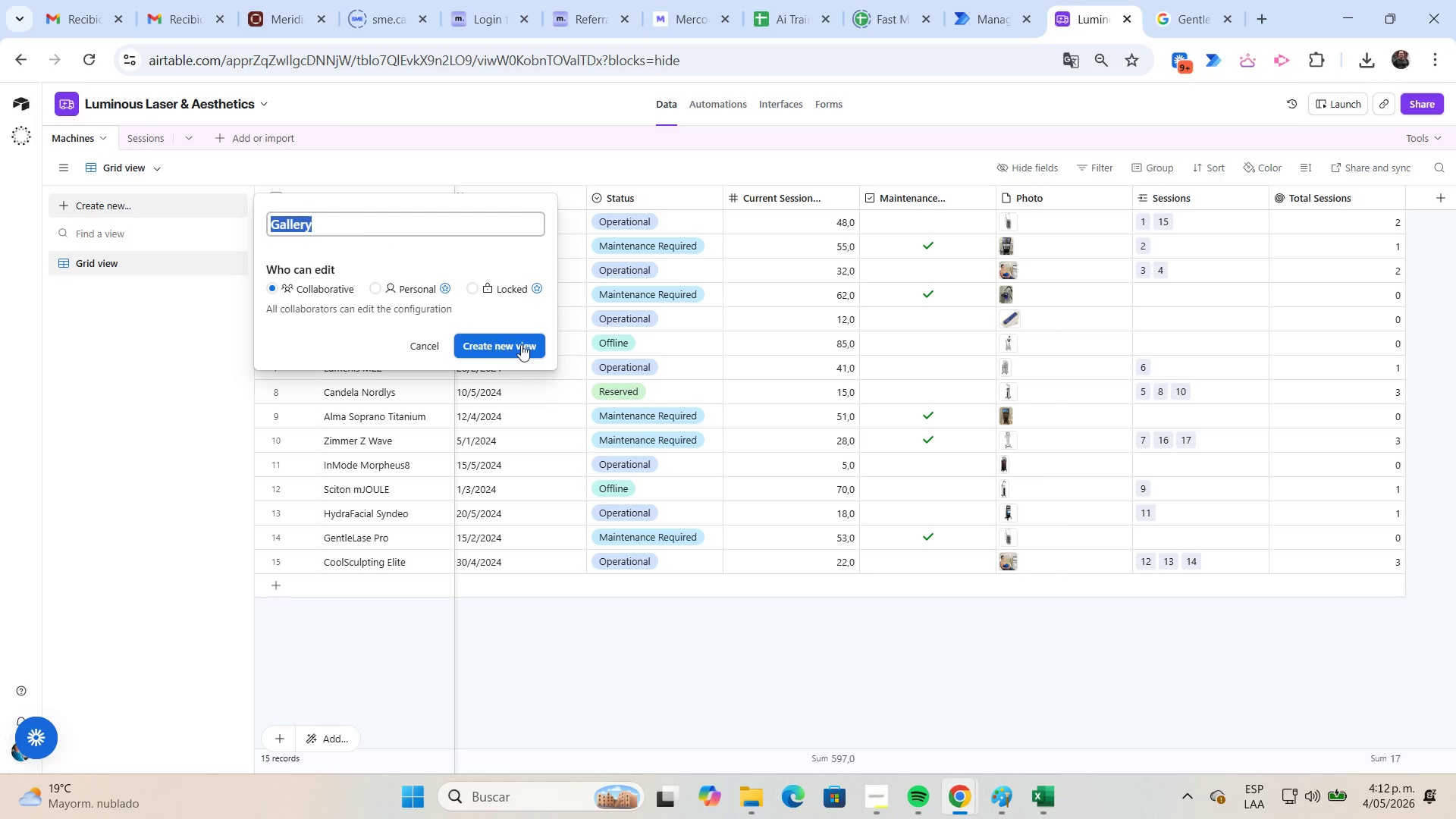 
left_click([521, 344])
 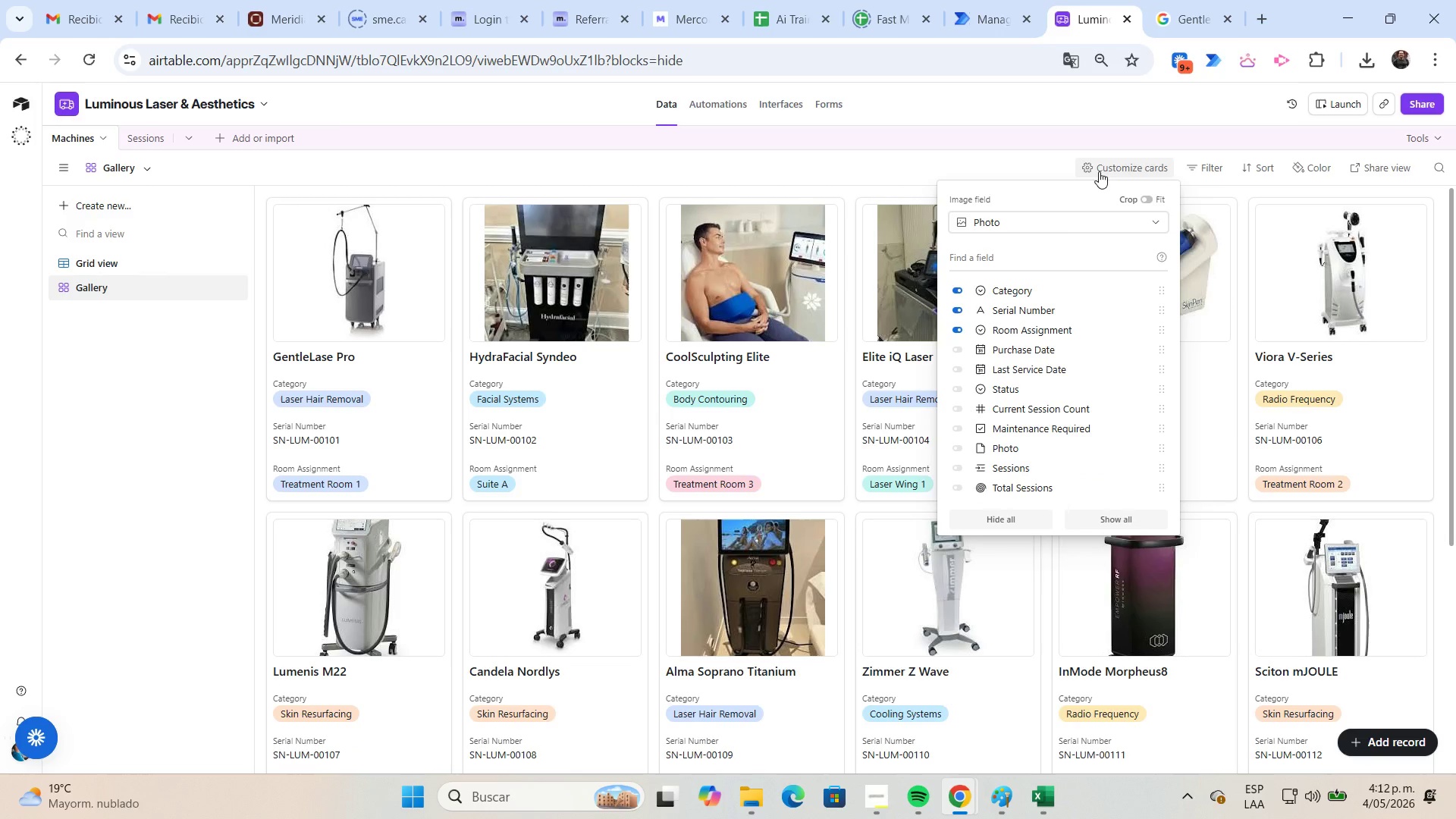 
wait(14.42)
 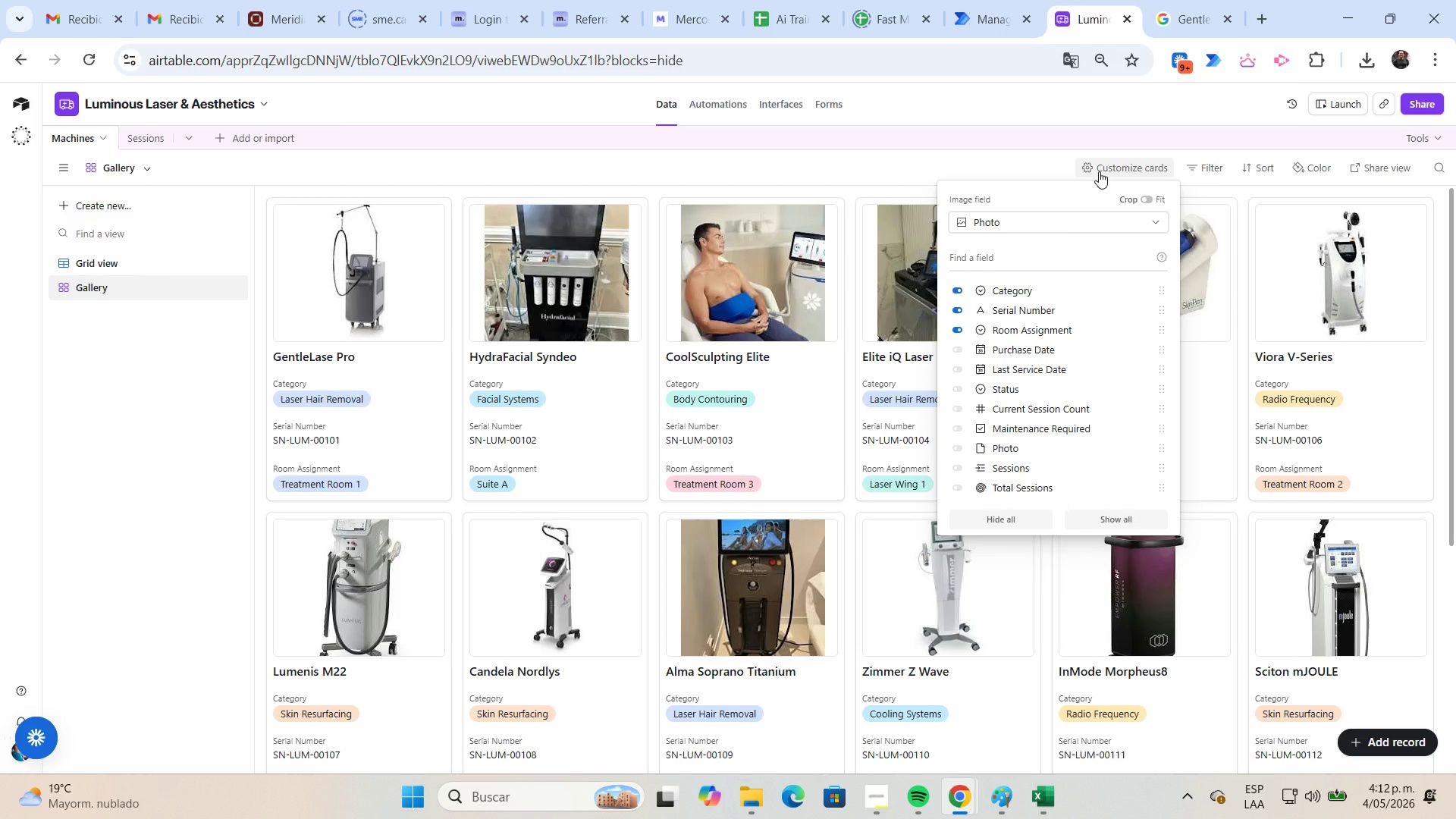 
left_click([990, 384])
 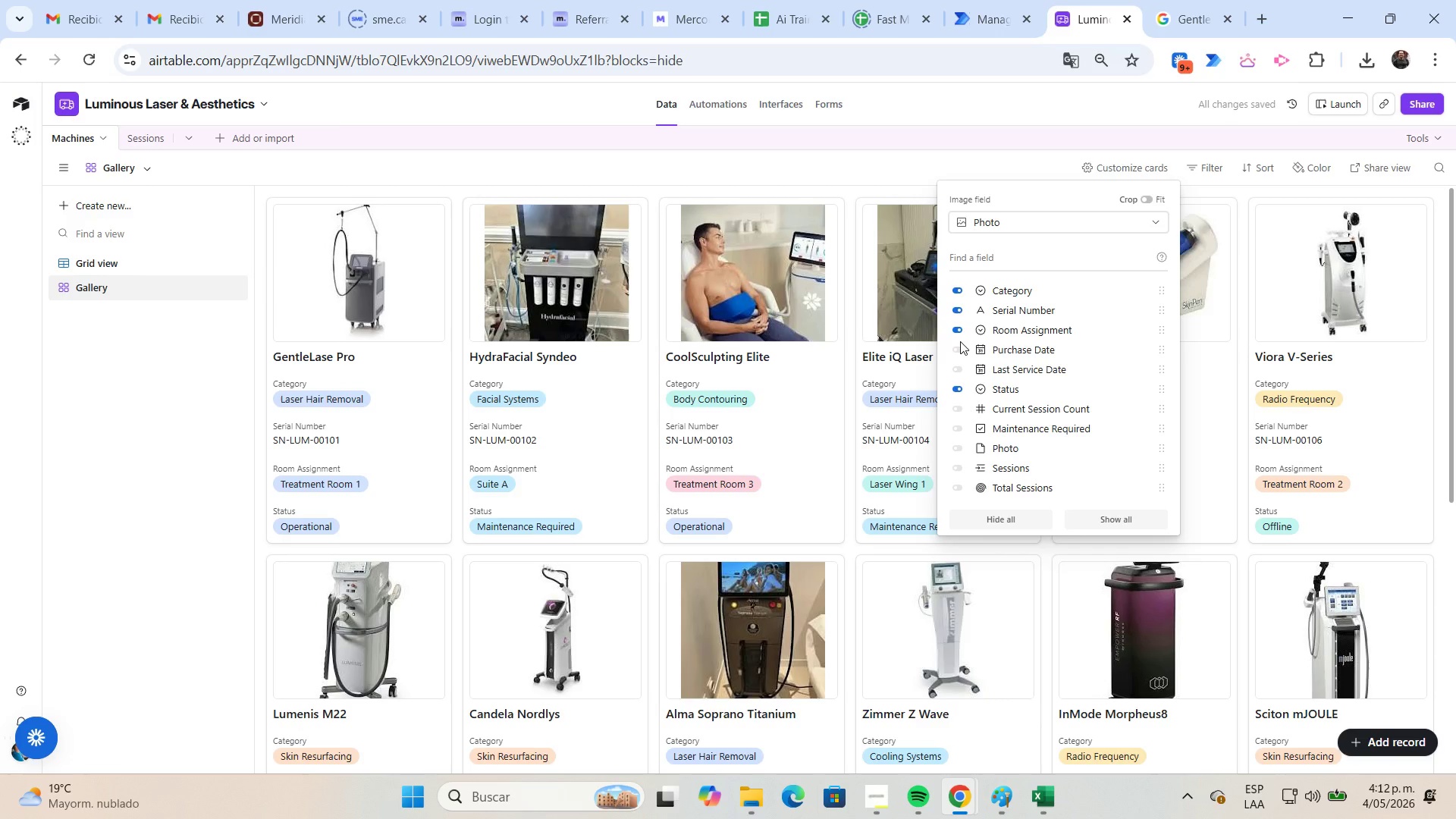 
left_click([956, 332])
 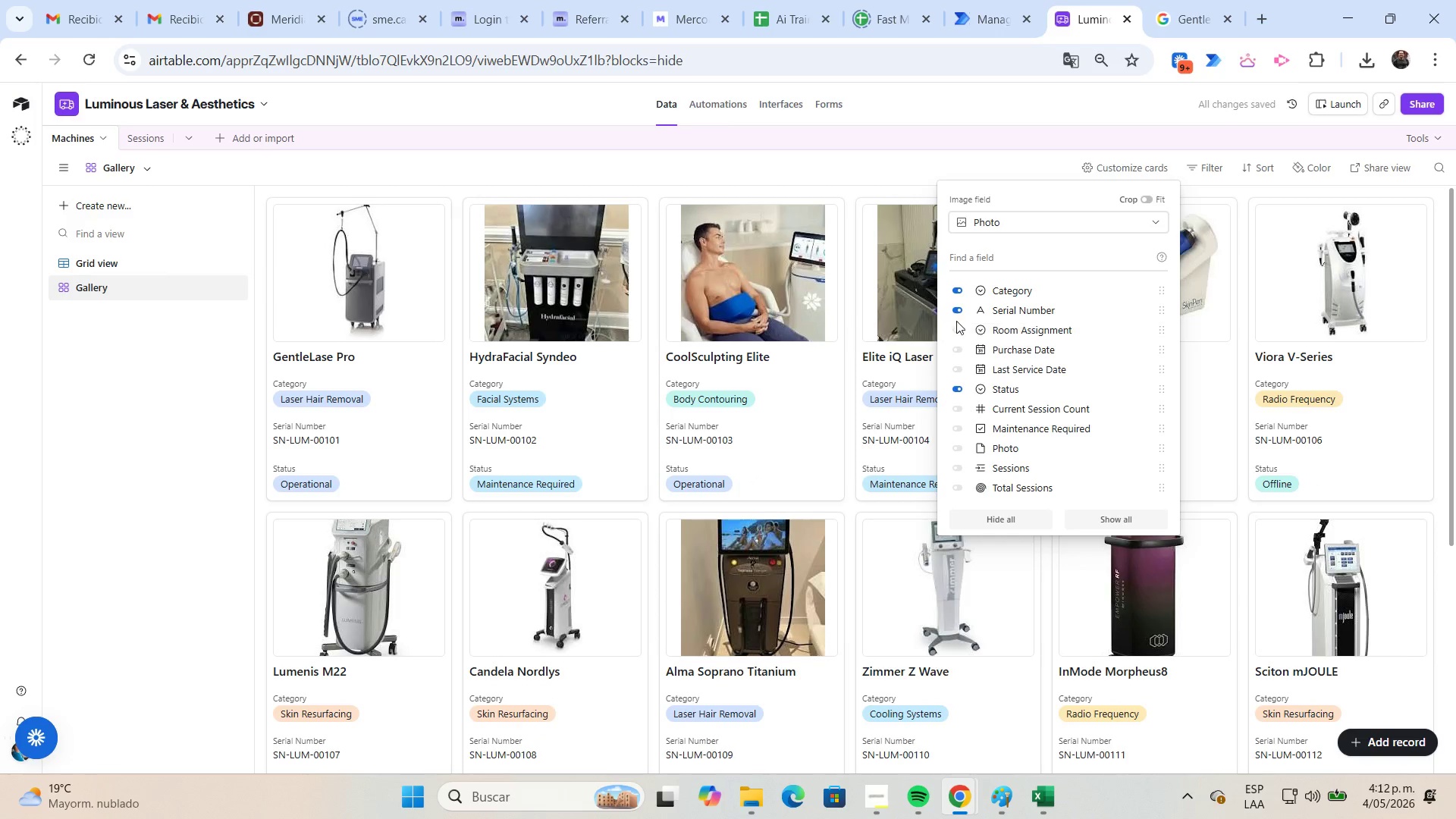 
left_click([962, 312])
 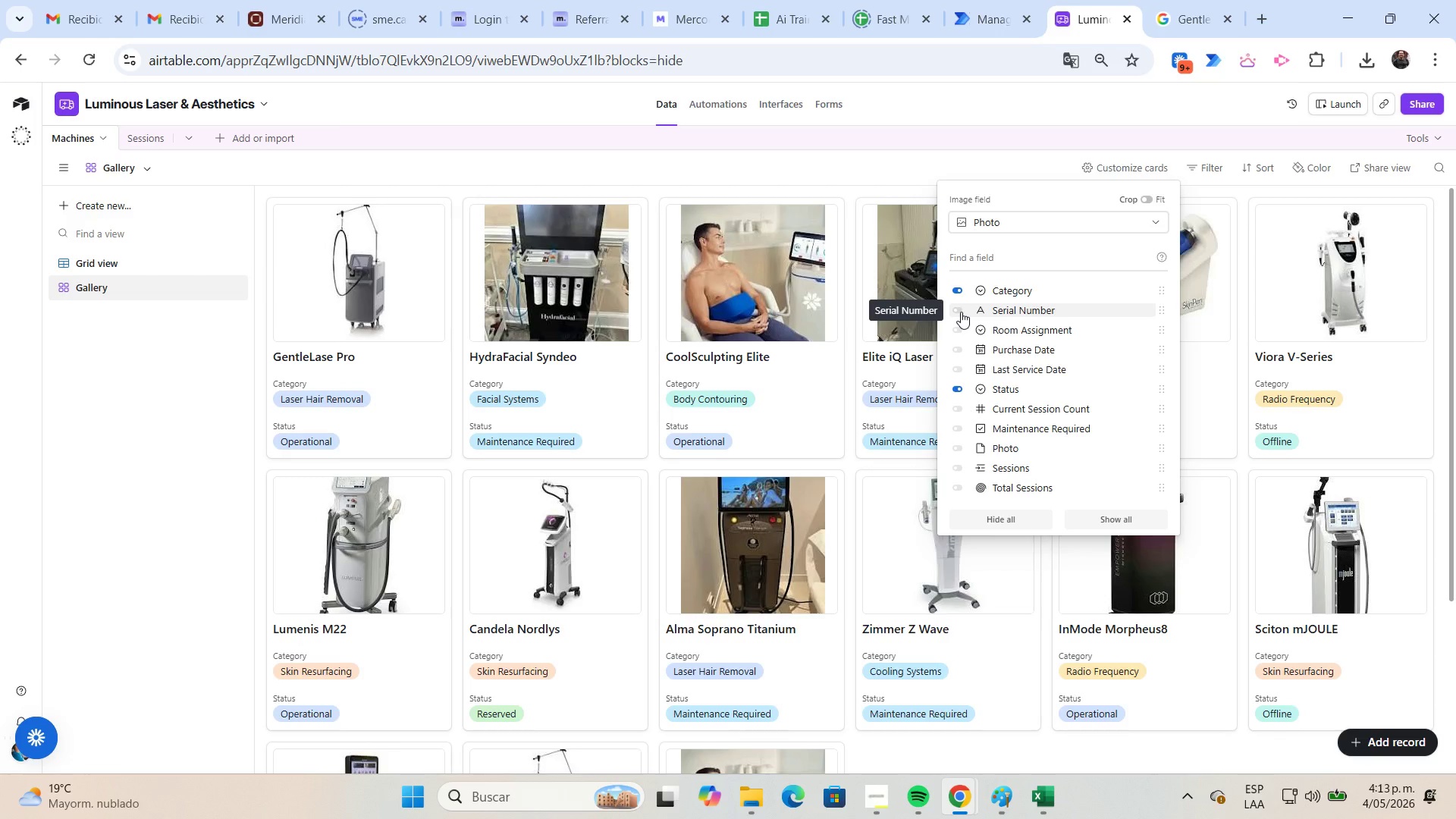 
wait(12.78)
 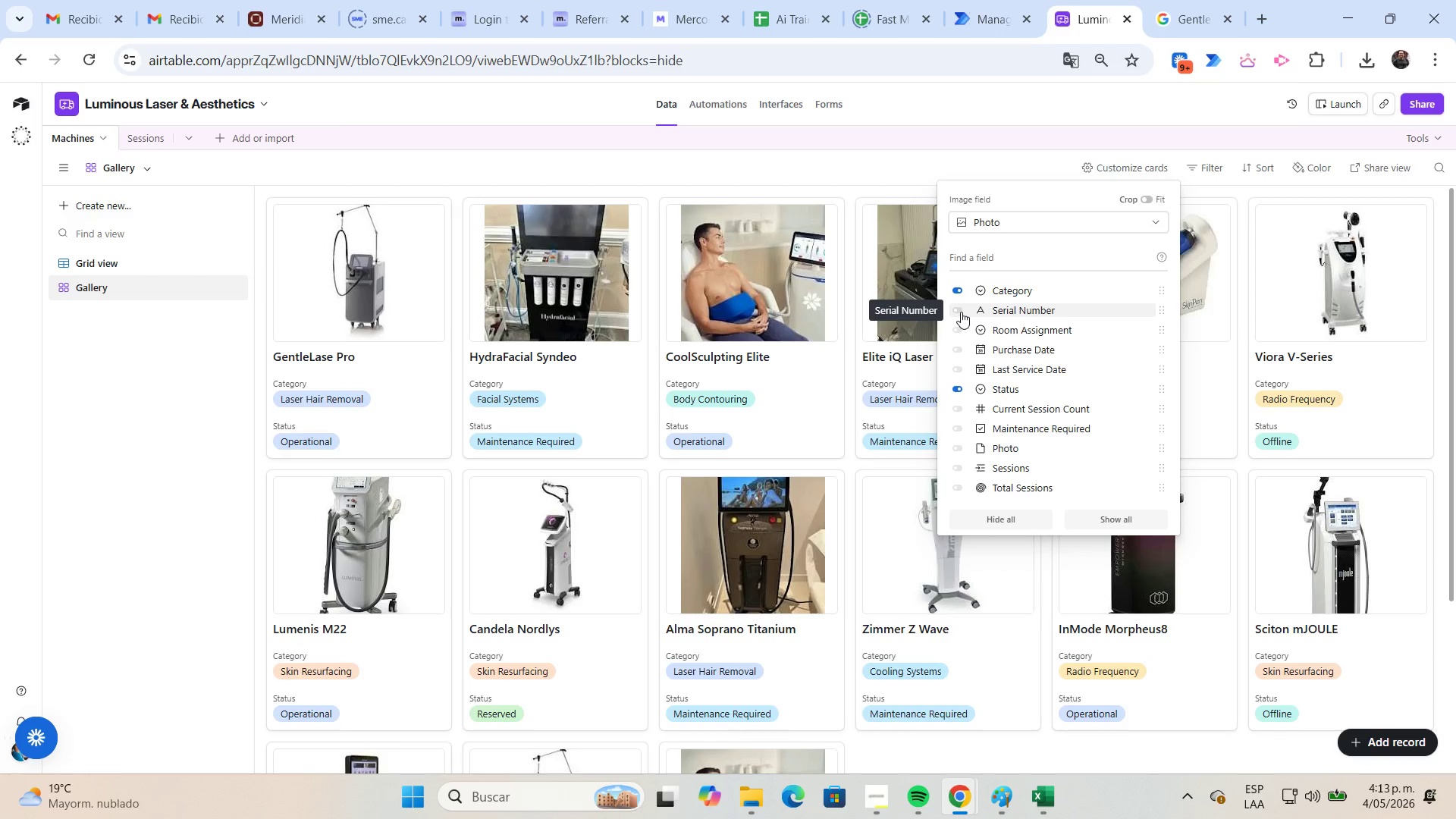 
scroll: coordinate [962, 312], scroll_direction: down, amount: 1.0
 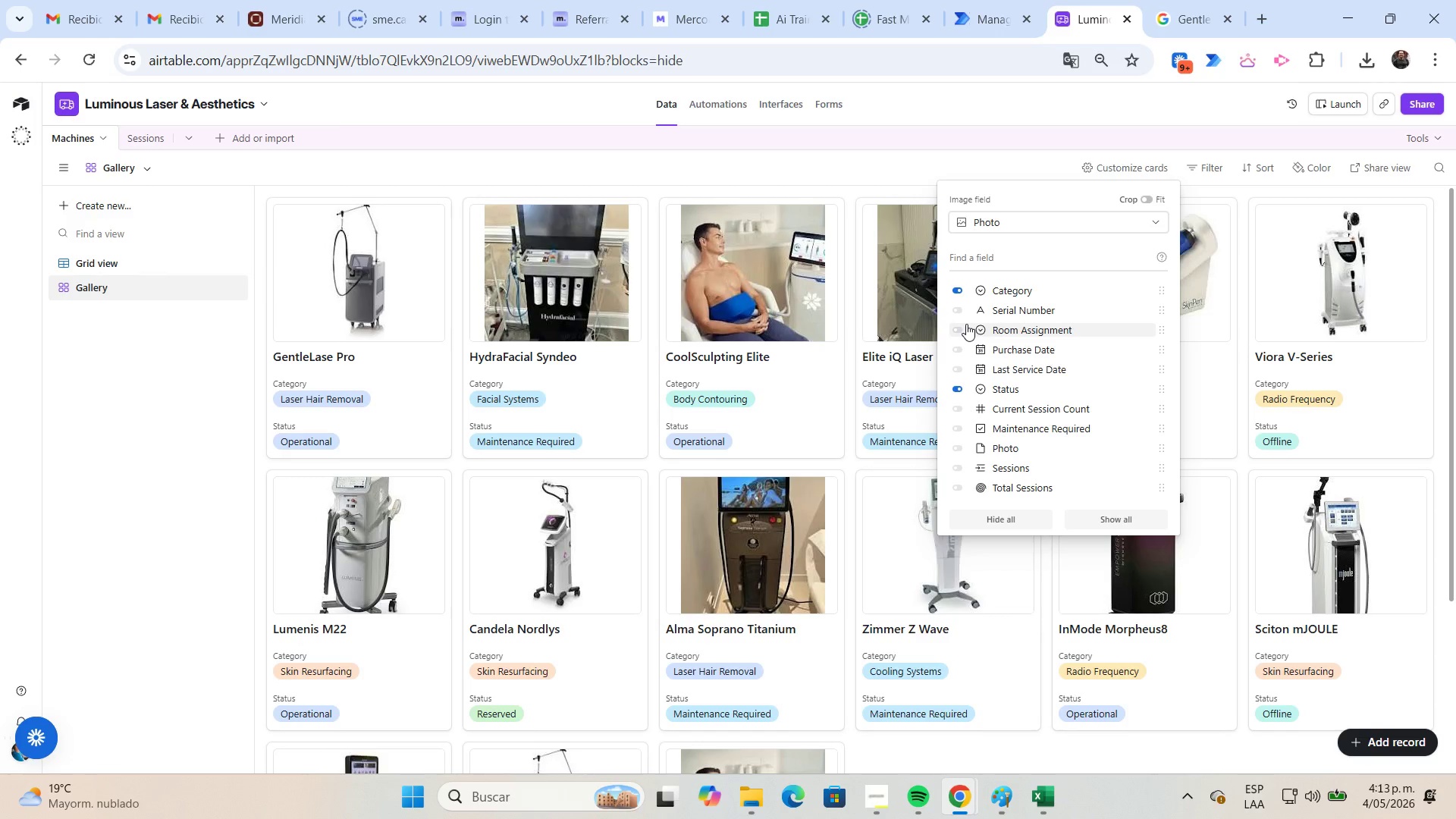 
left_click([961, 324])
 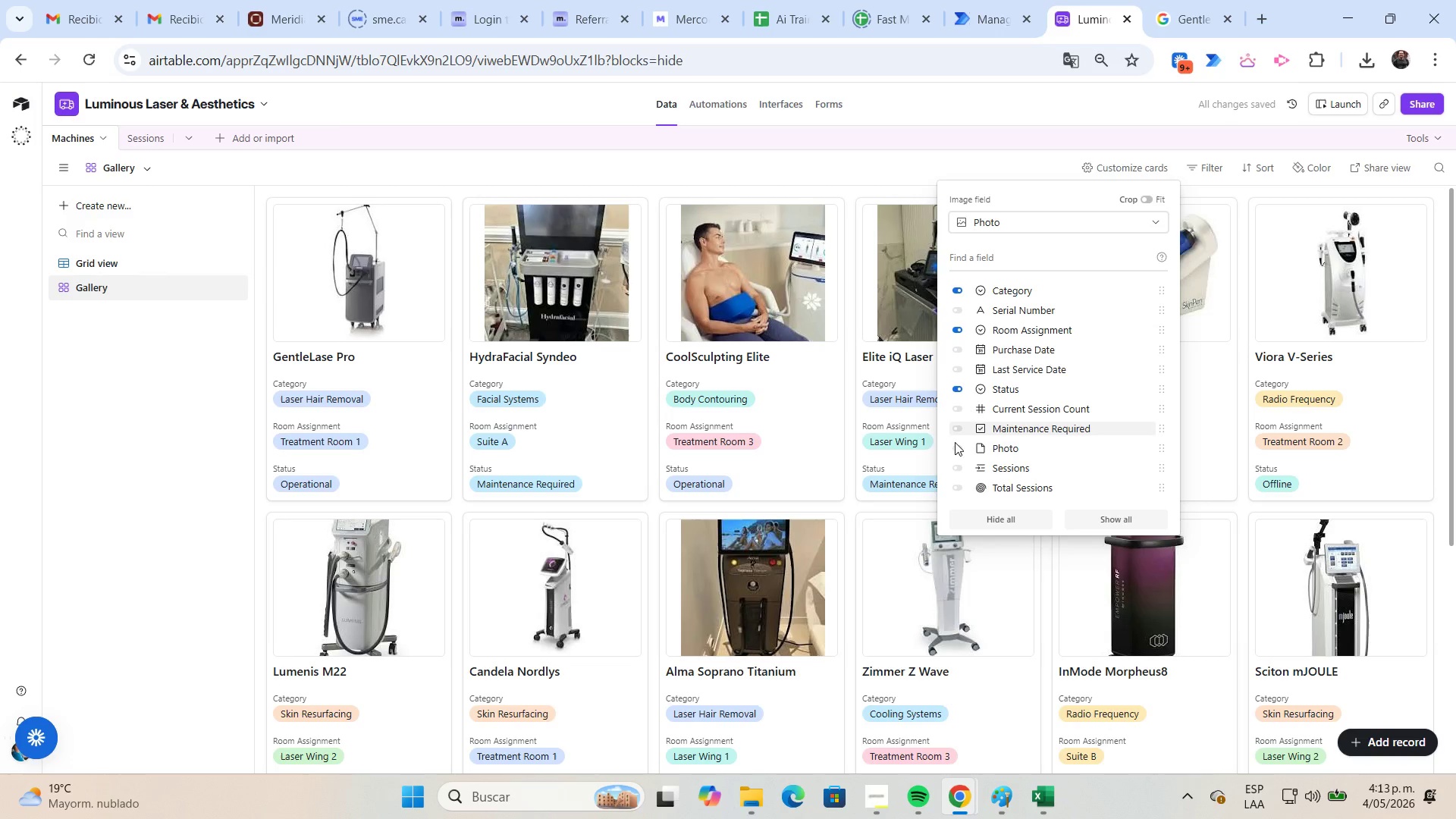 
left_click([955, 488])
 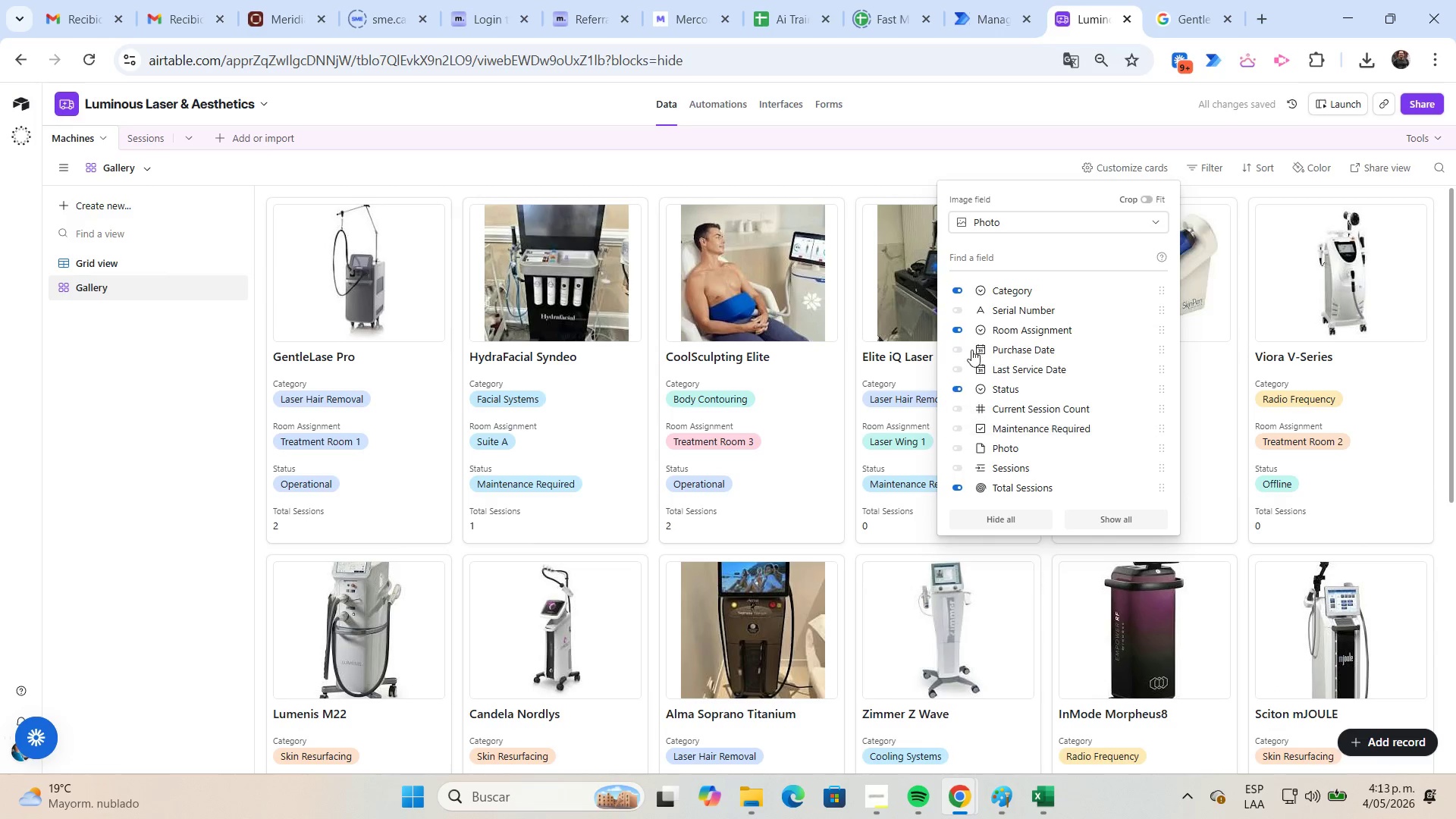 
left_click([962, 290])
 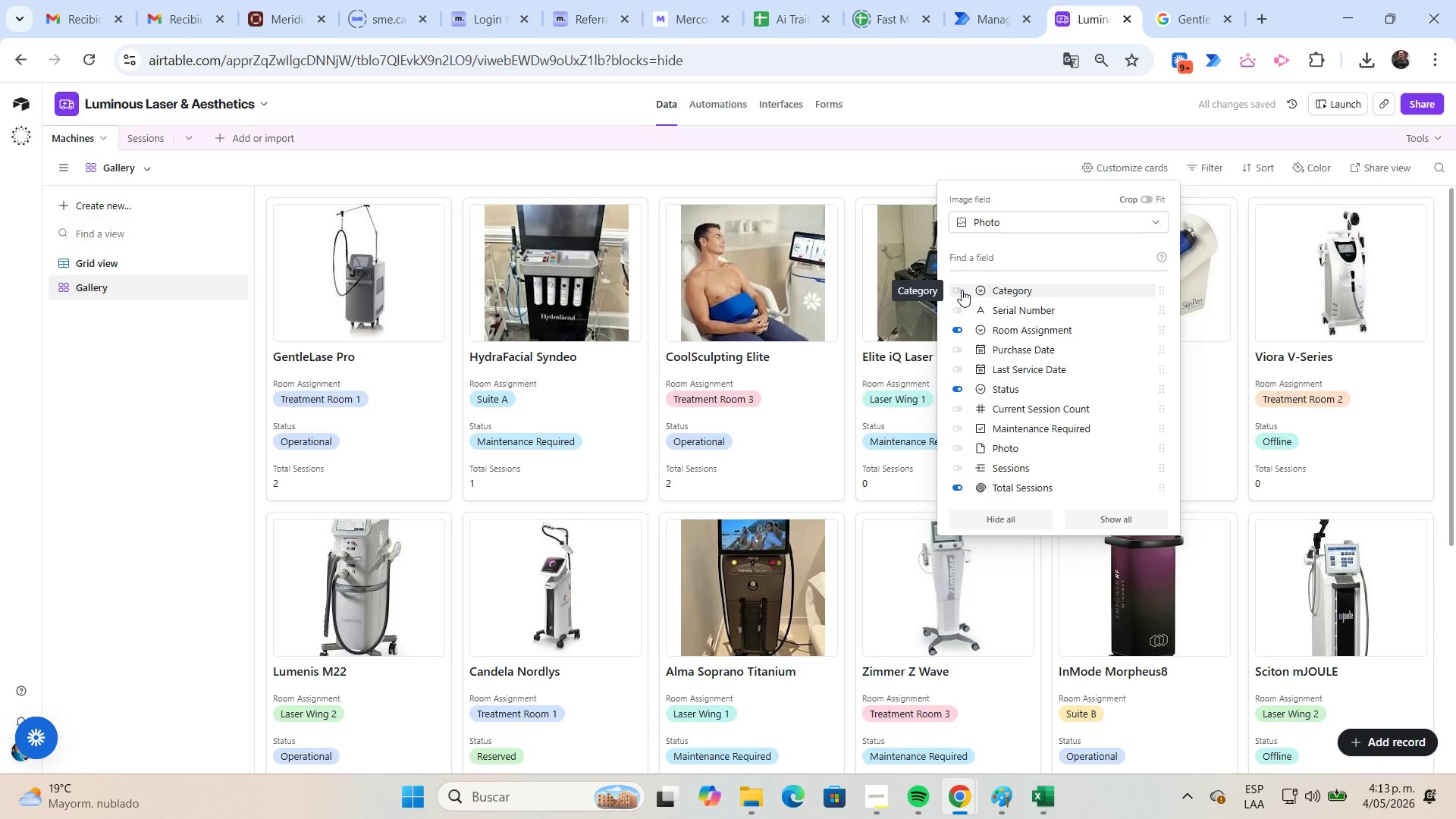 
wait(8.51)
 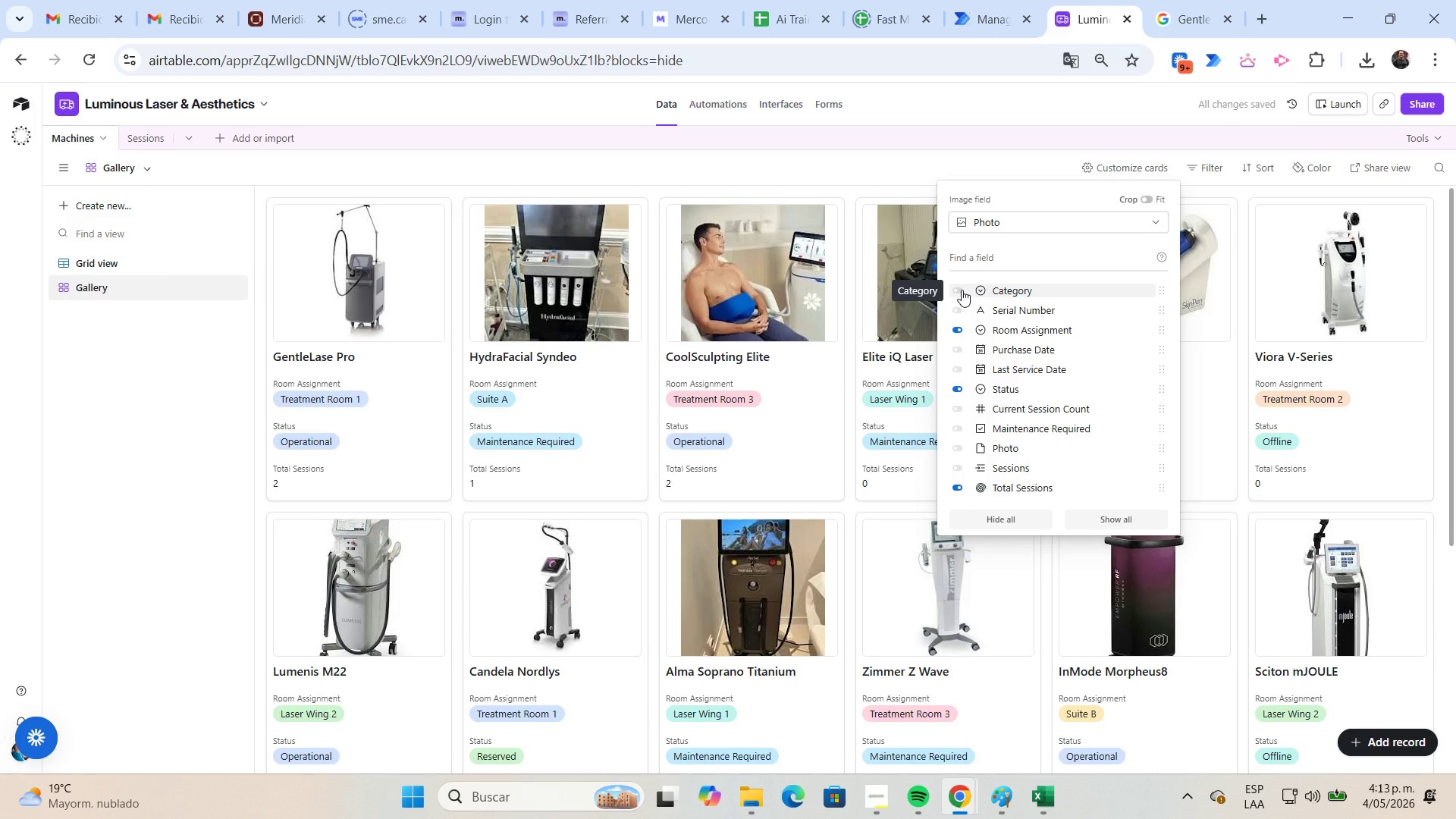 
left_click([1144, 202])
 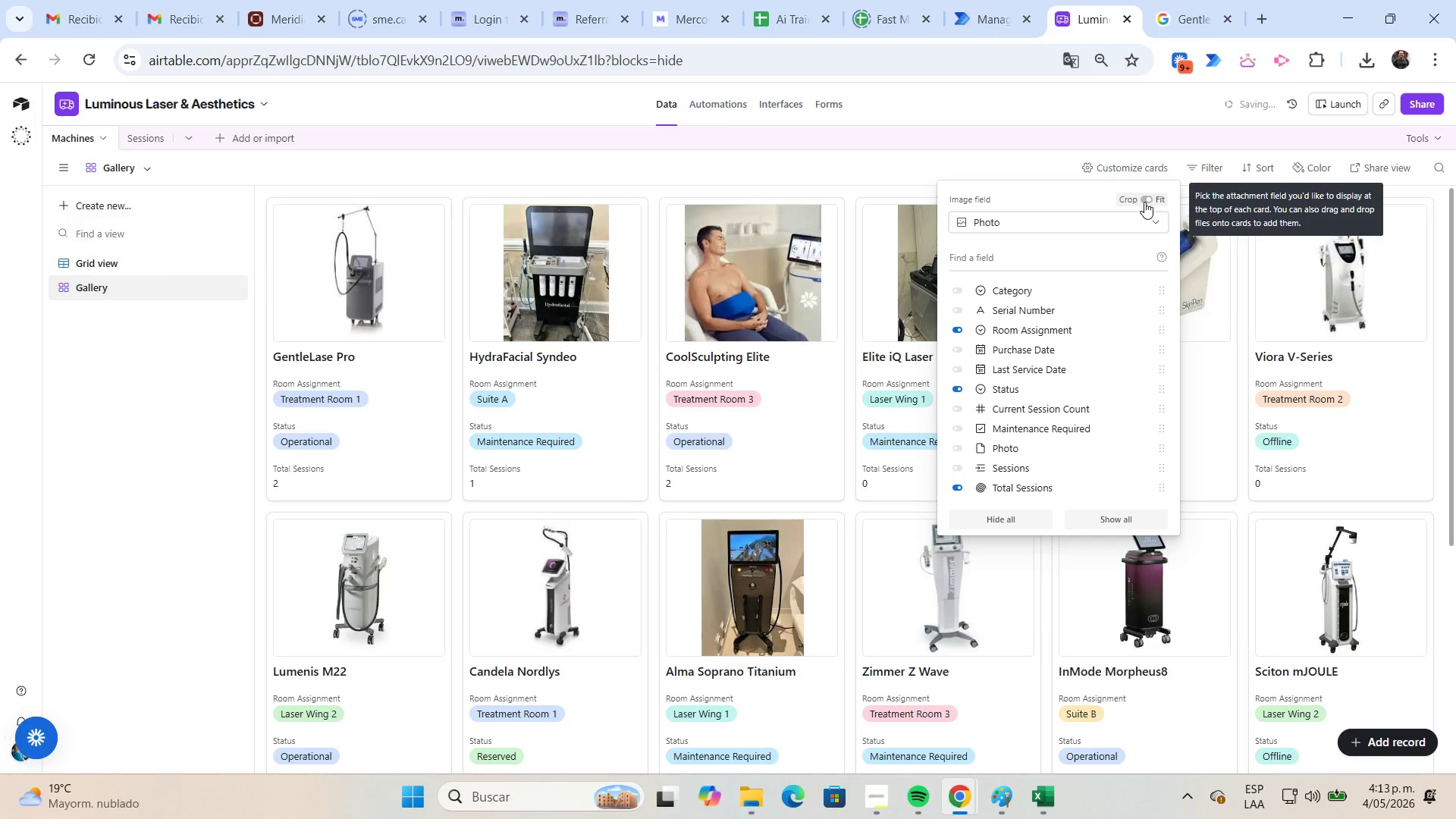 
left_click([1144, 202])
 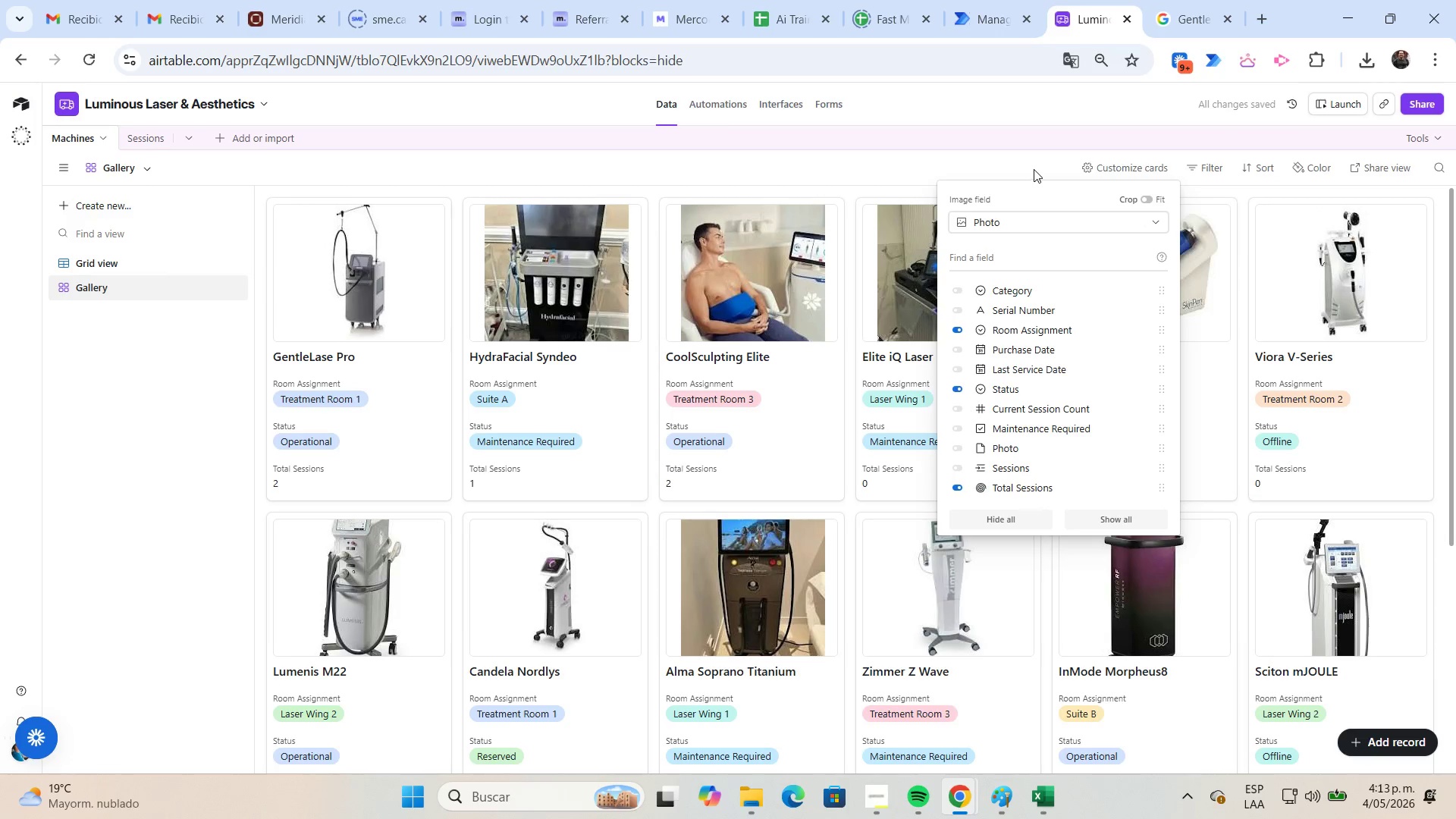 
left_click([1028, 165])
 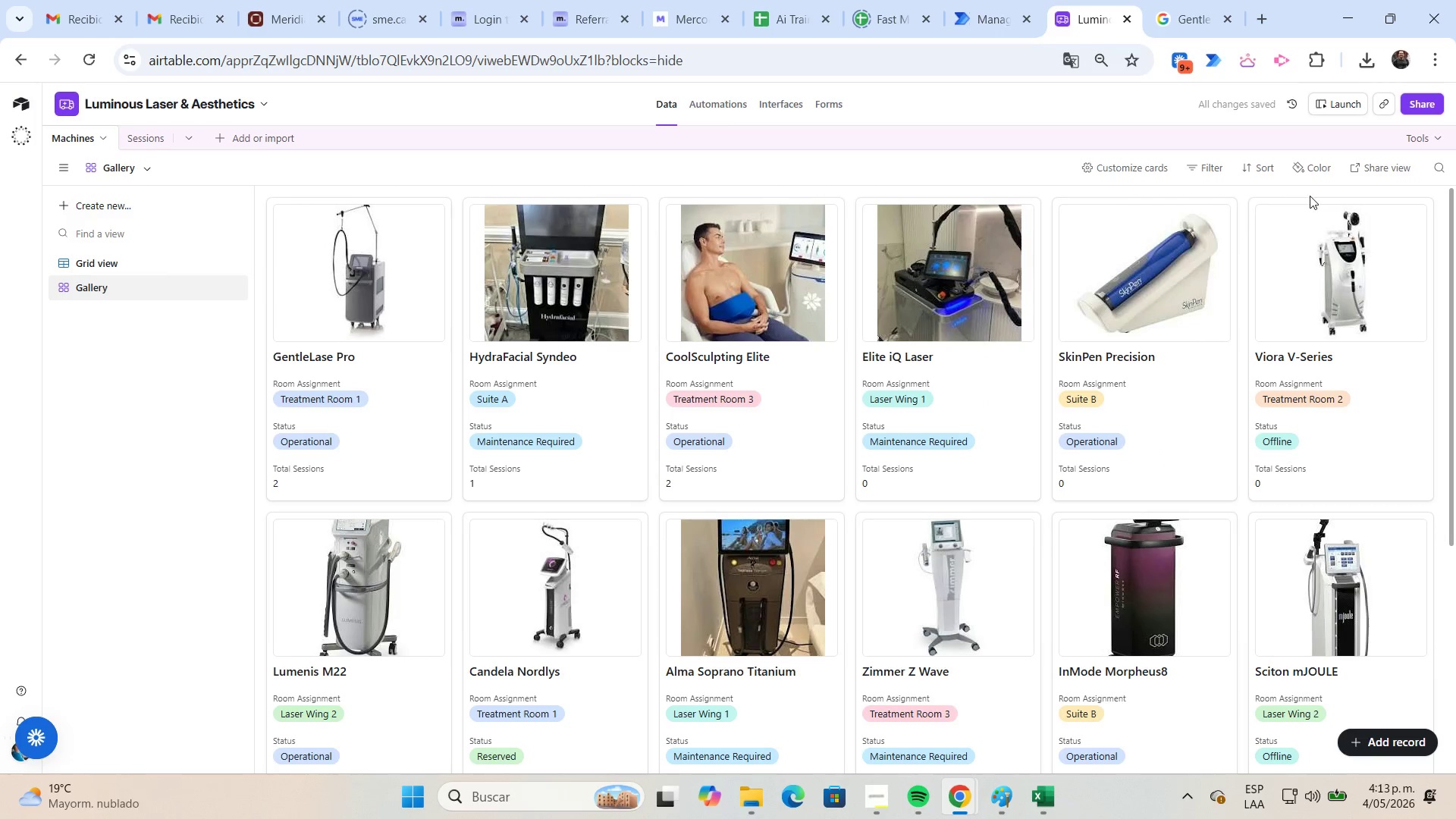 
left_click([1310, 175])
 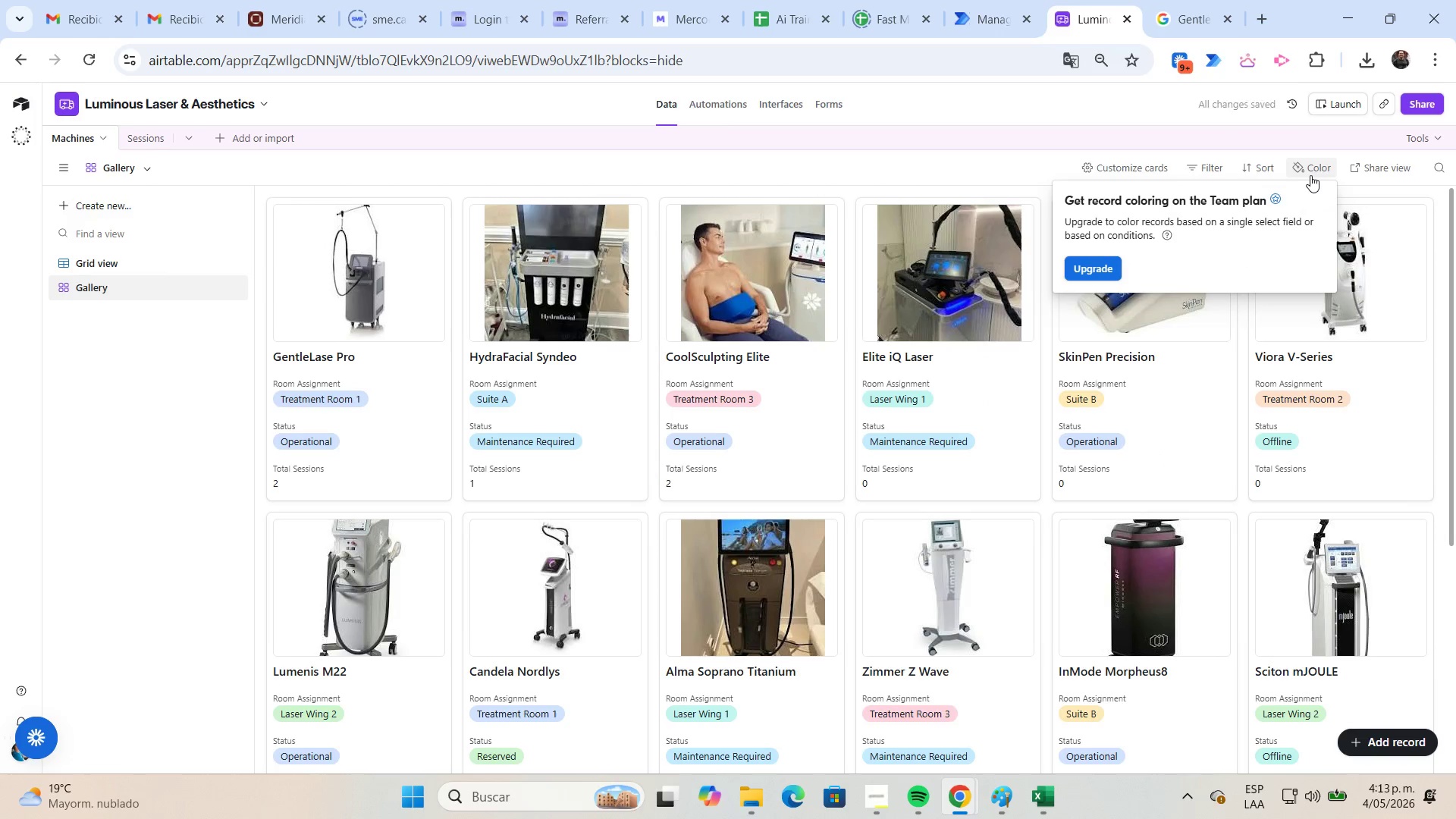 
left_click([1310, 175])
 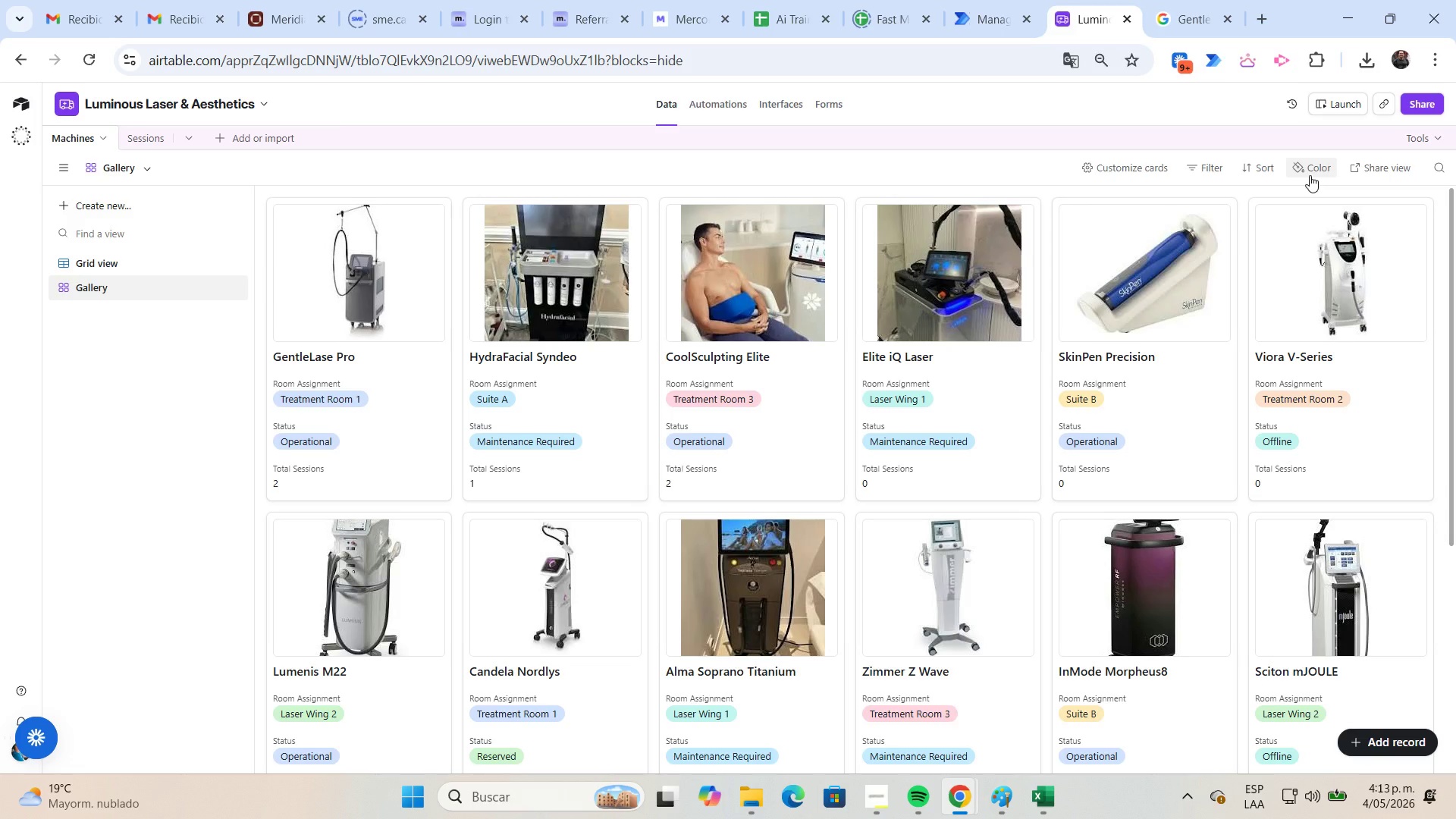 
wait(10.81)
 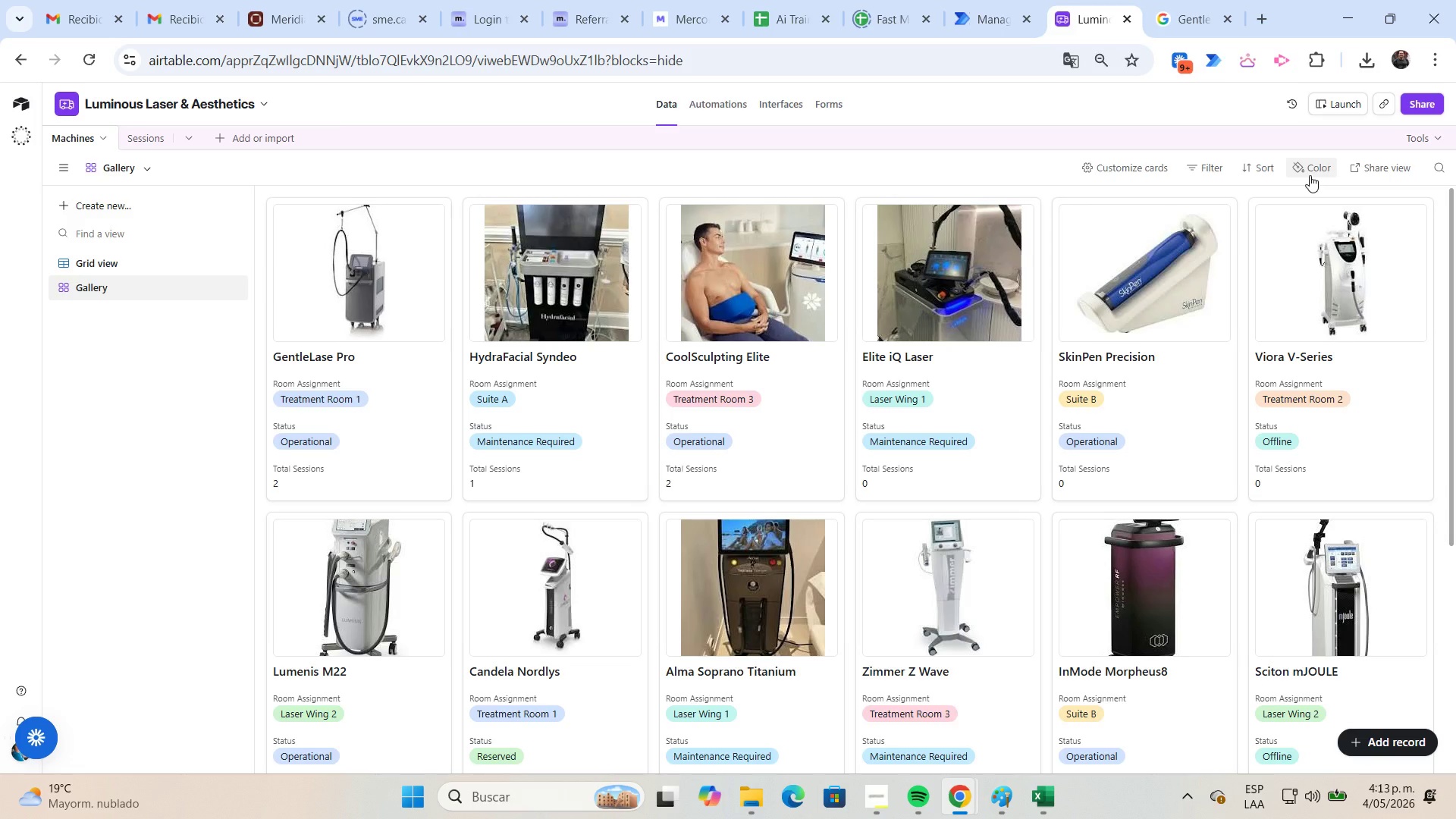 
scroll: coordinate [817, 293], scroll_direction: down, amount: 4.0
 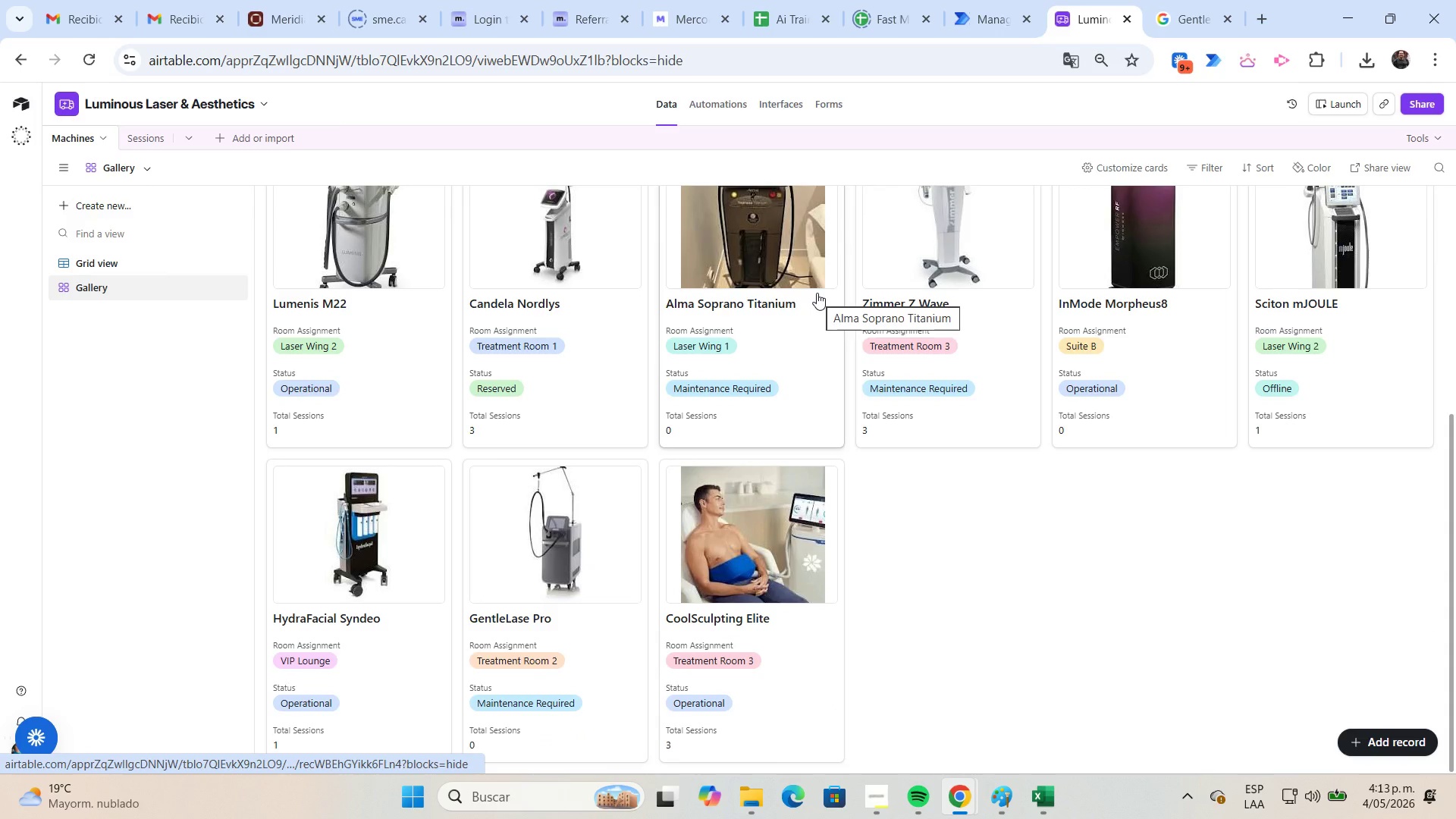 
scroll: coordinate [817, 293], scroll_direction: up, amount: 7.0
 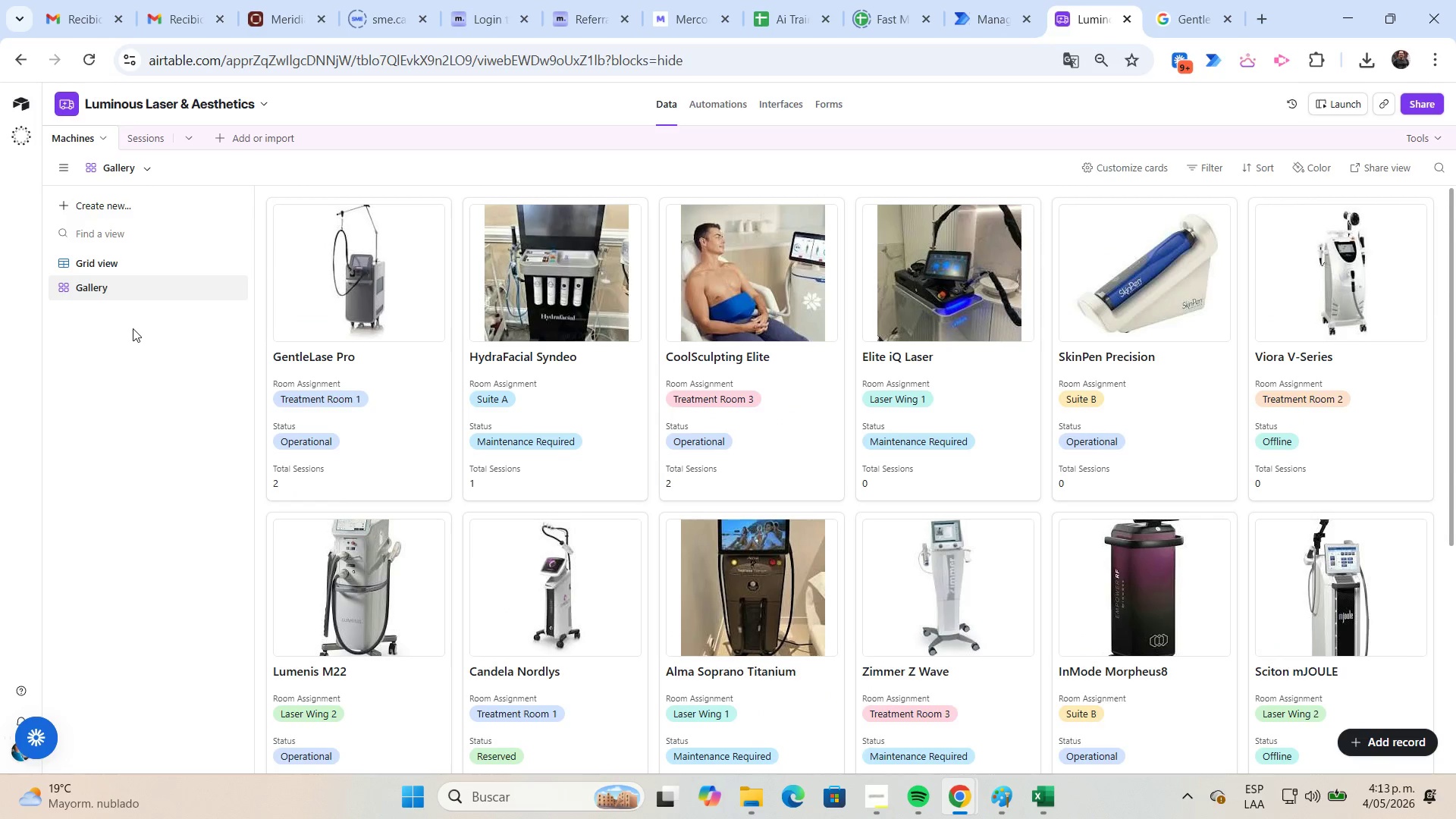 
wait(10.44)
 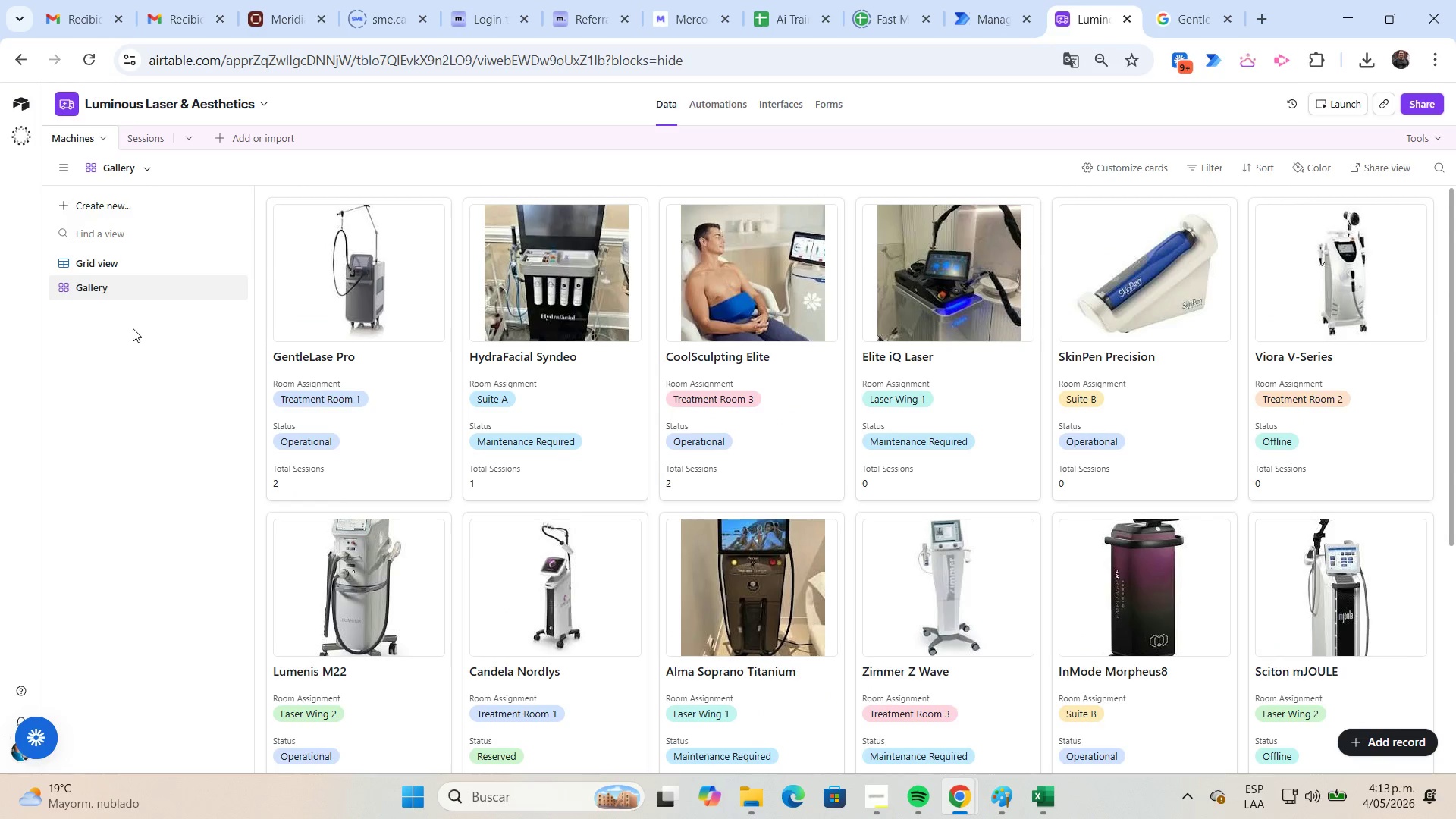 
left_click([110, 210])
 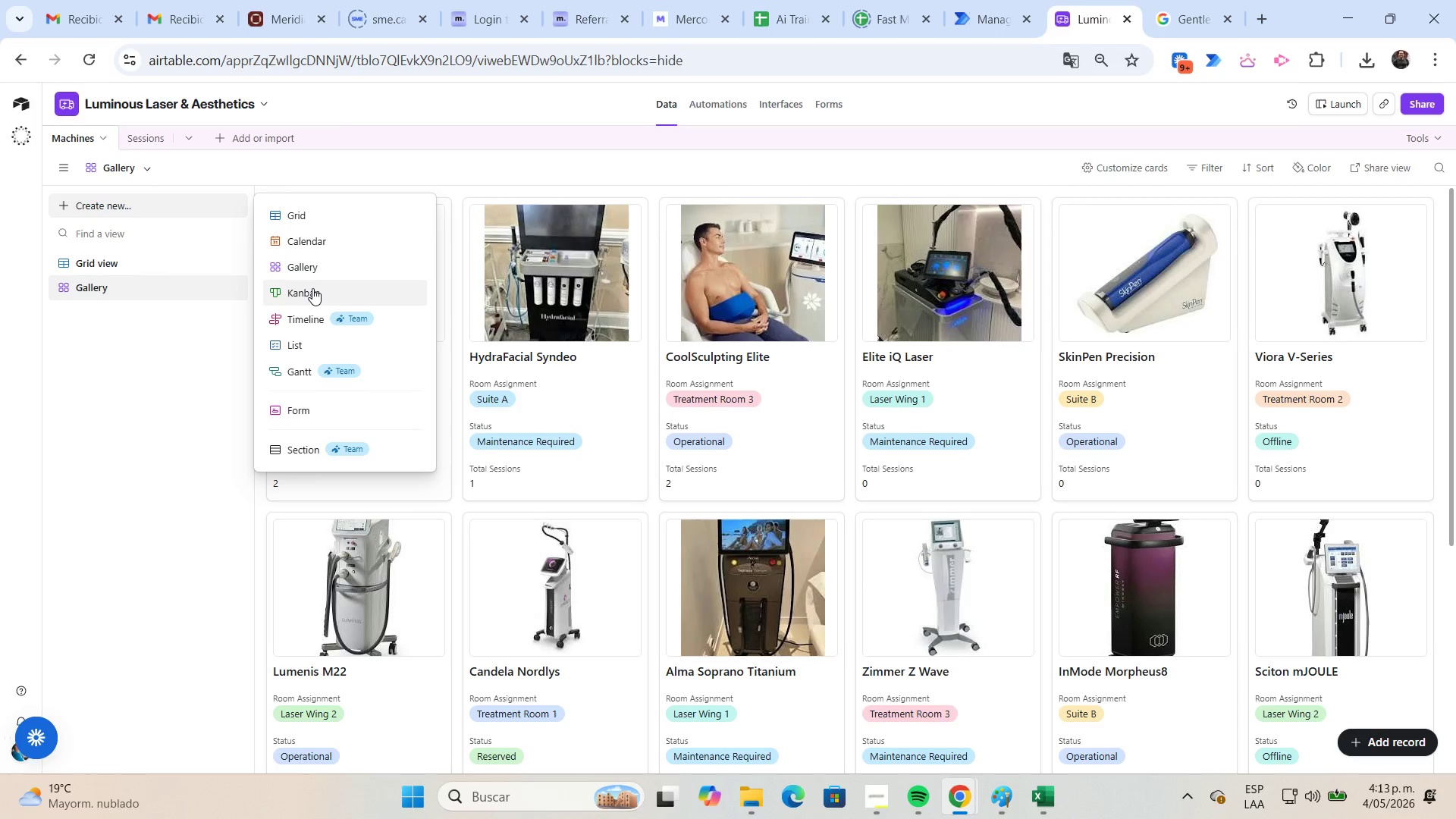 
left_click([312, 289])
 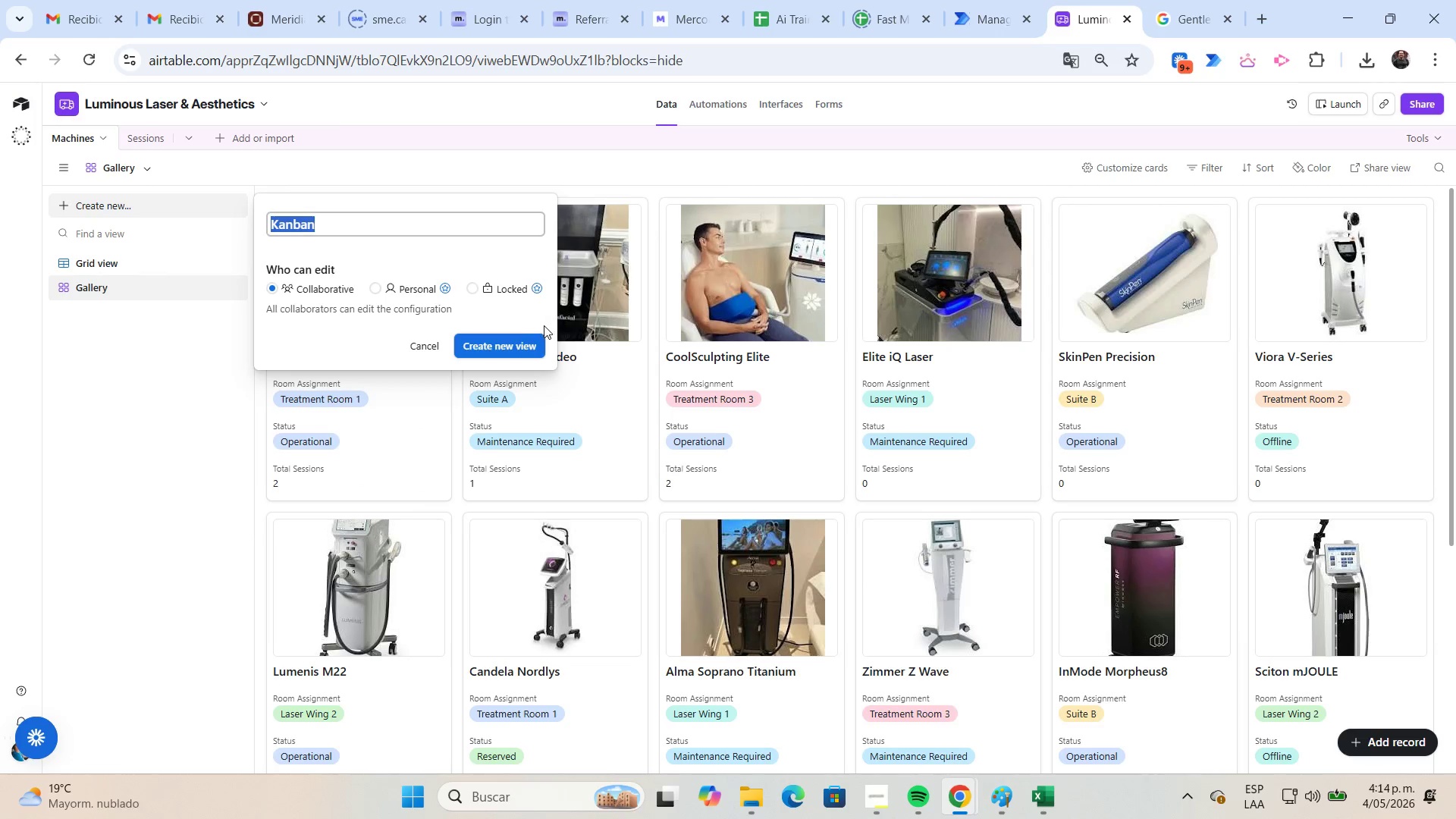 
left_click([535, 338])
 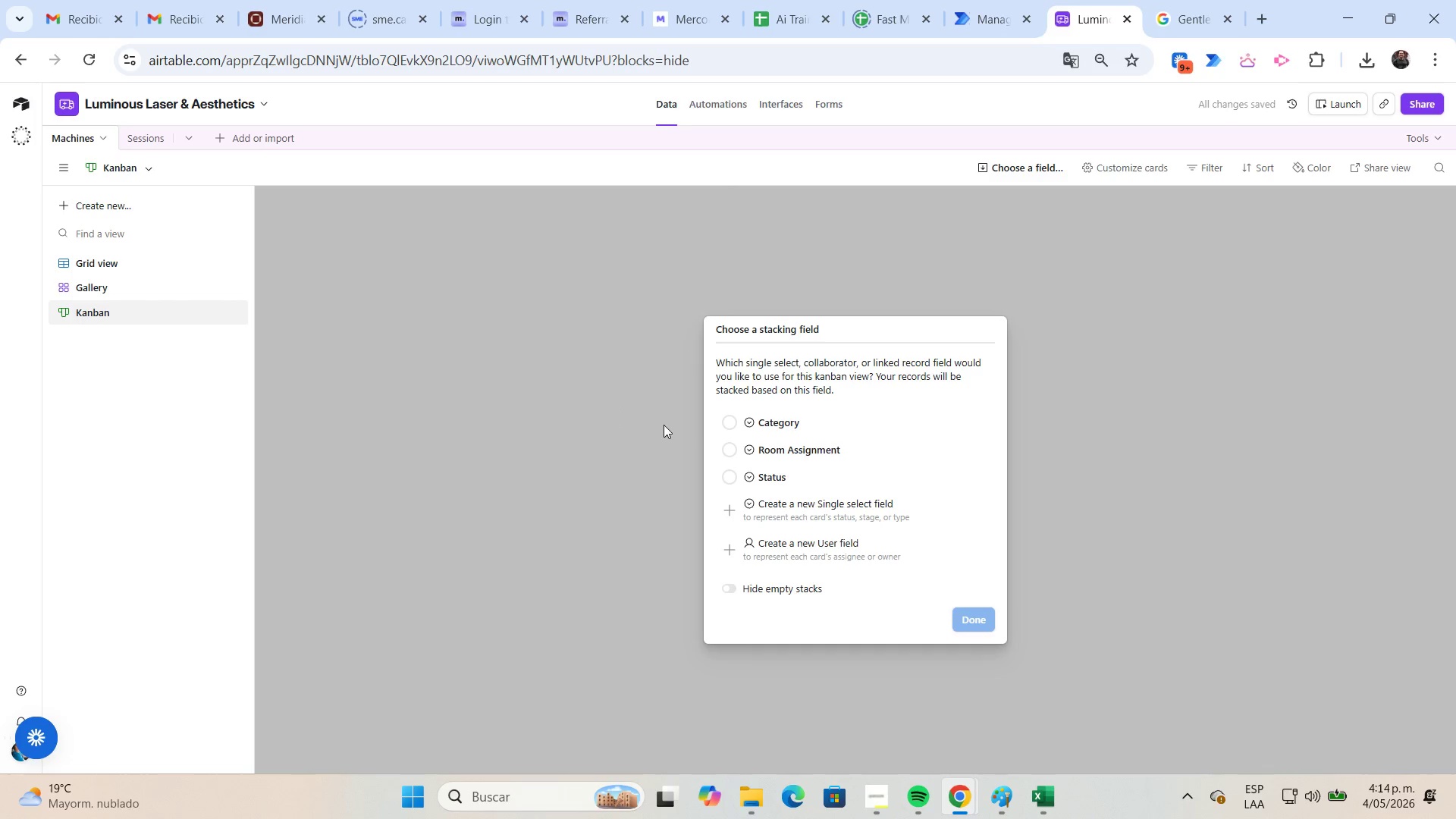 
left_click([729, 475])
 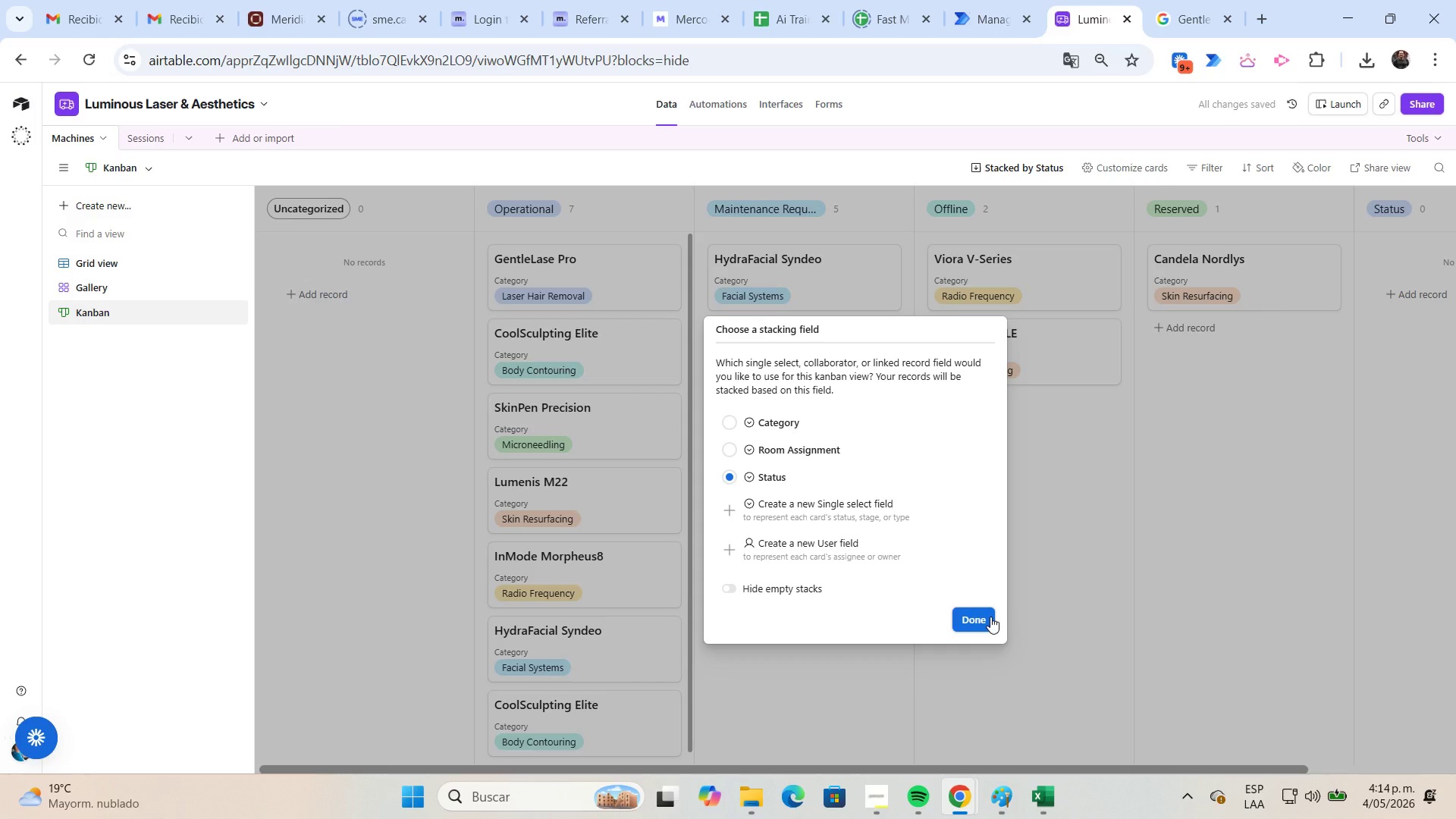 
left_click([990, 617])
 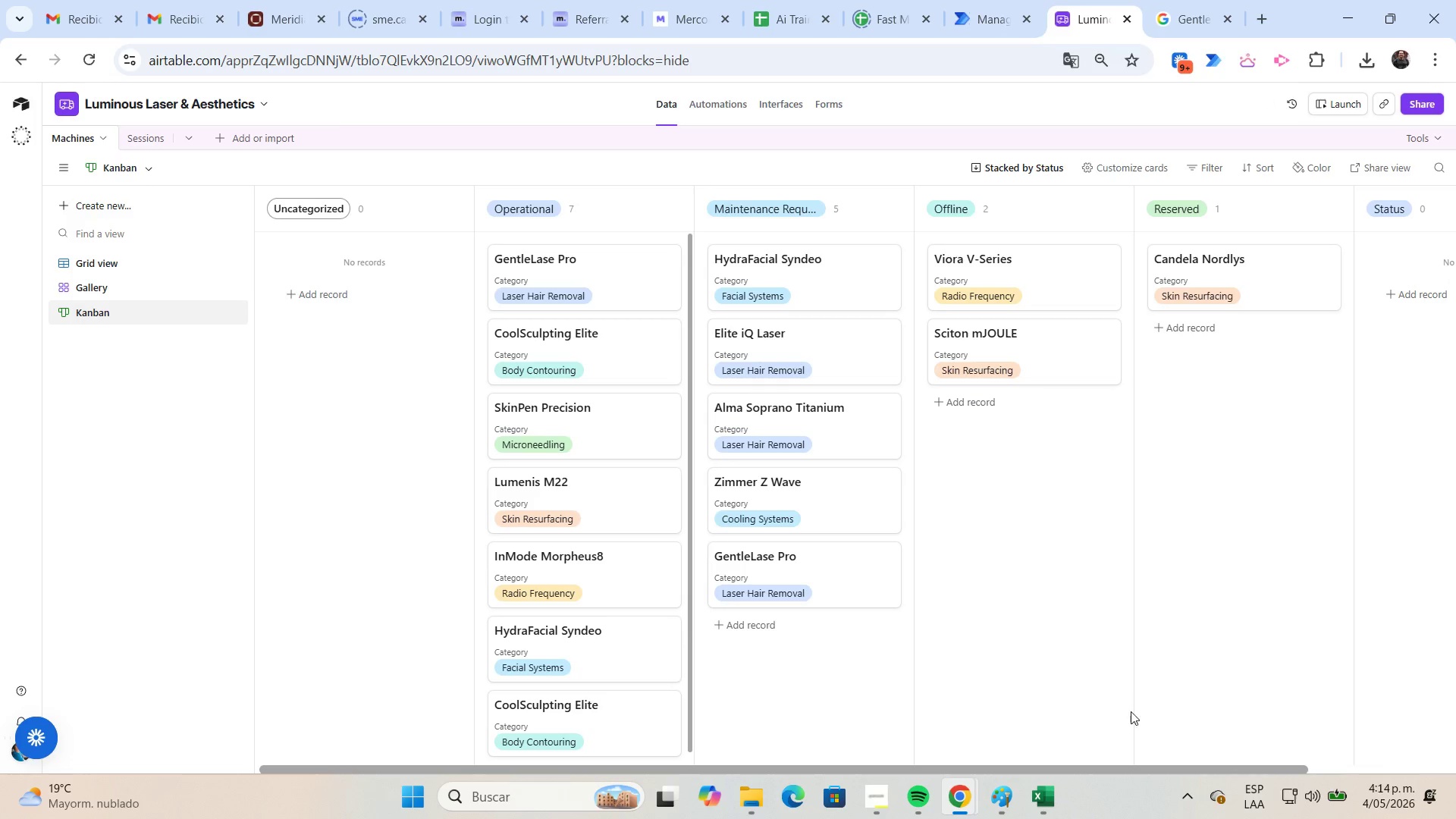 
left_click_drag(start_coordinate=[1122, 768], to_coordinate=[1305, 766])
 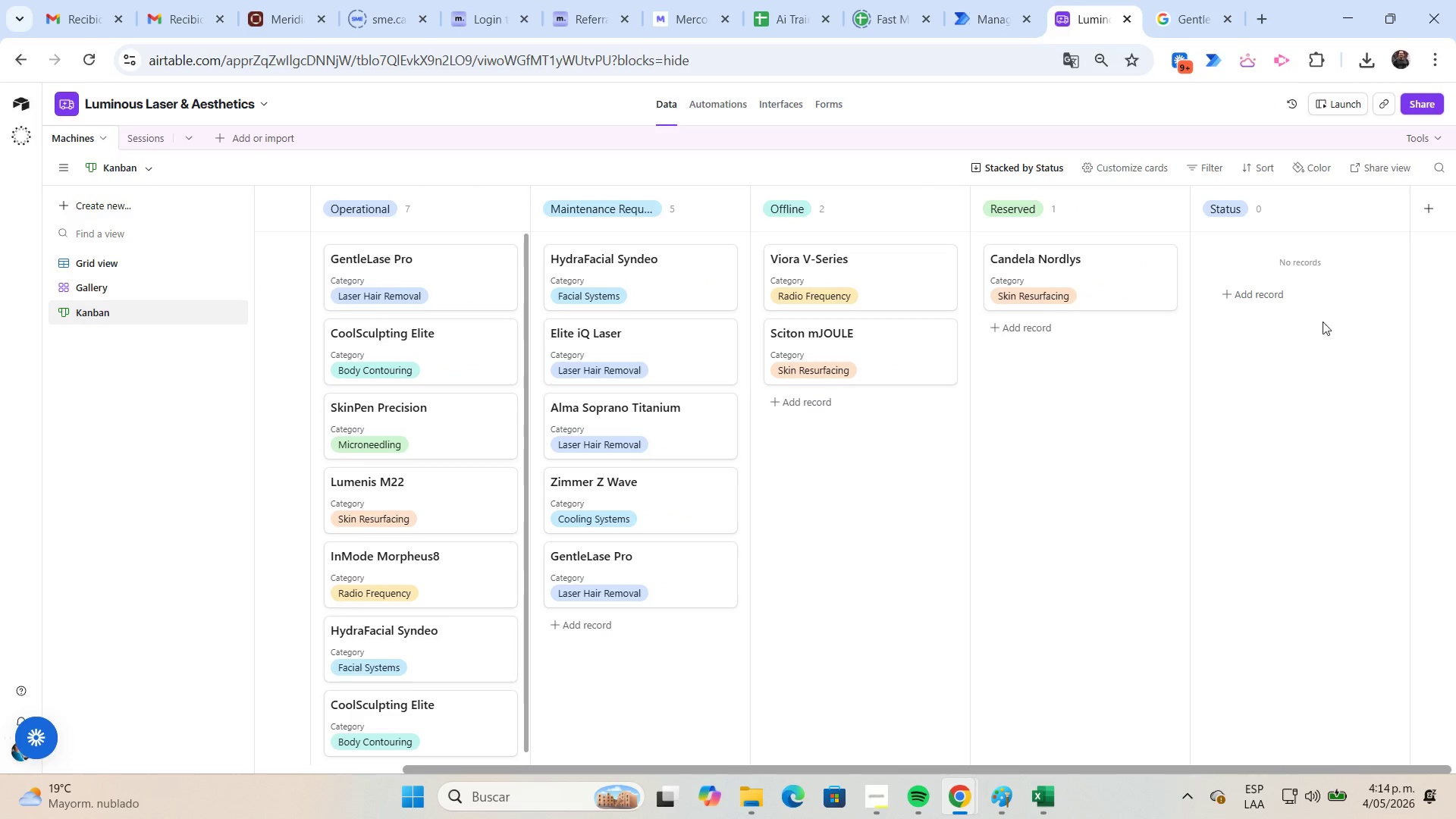 
mouse_move([1370, 208])
 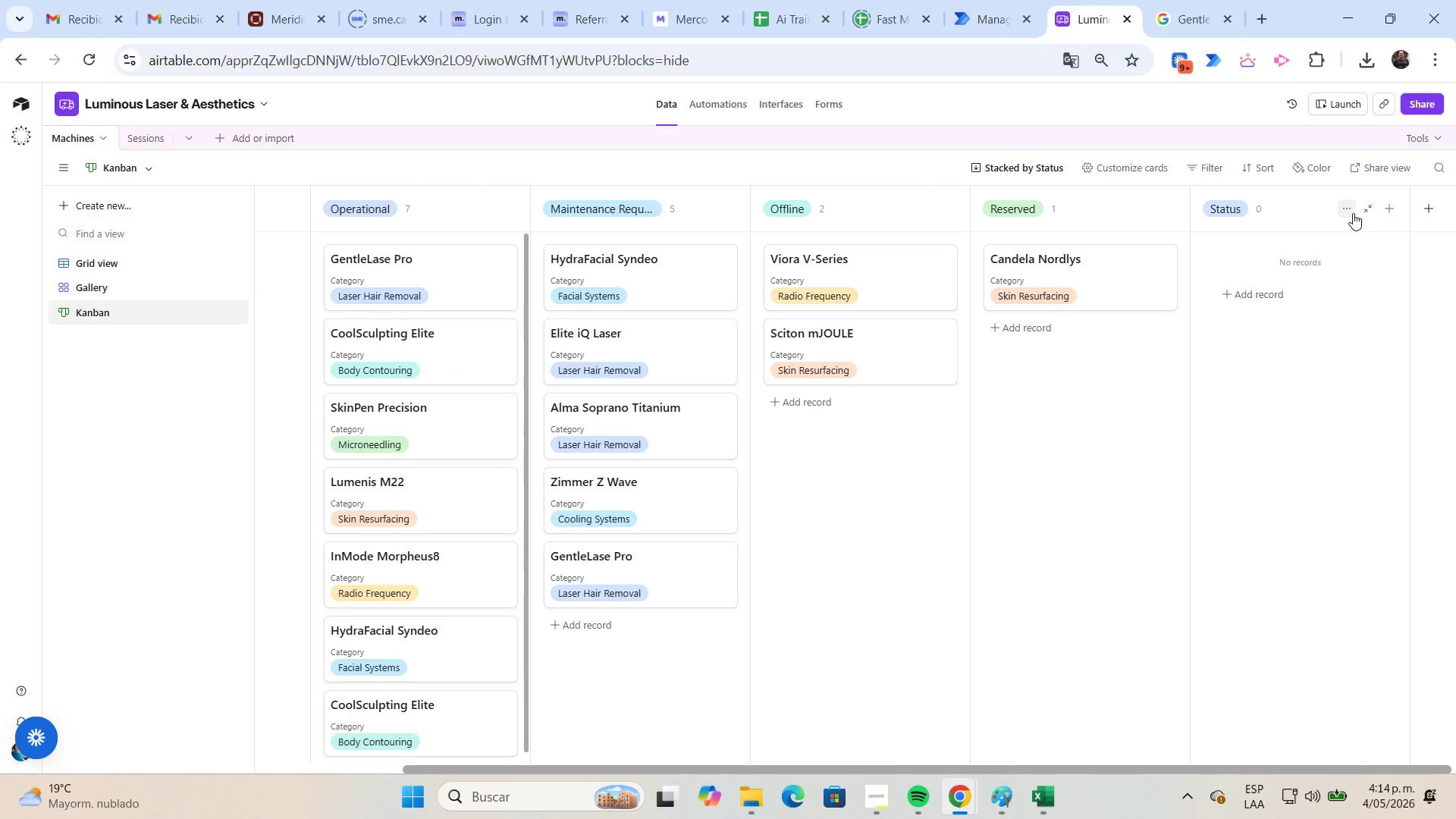 
left_click([1352, 213])
 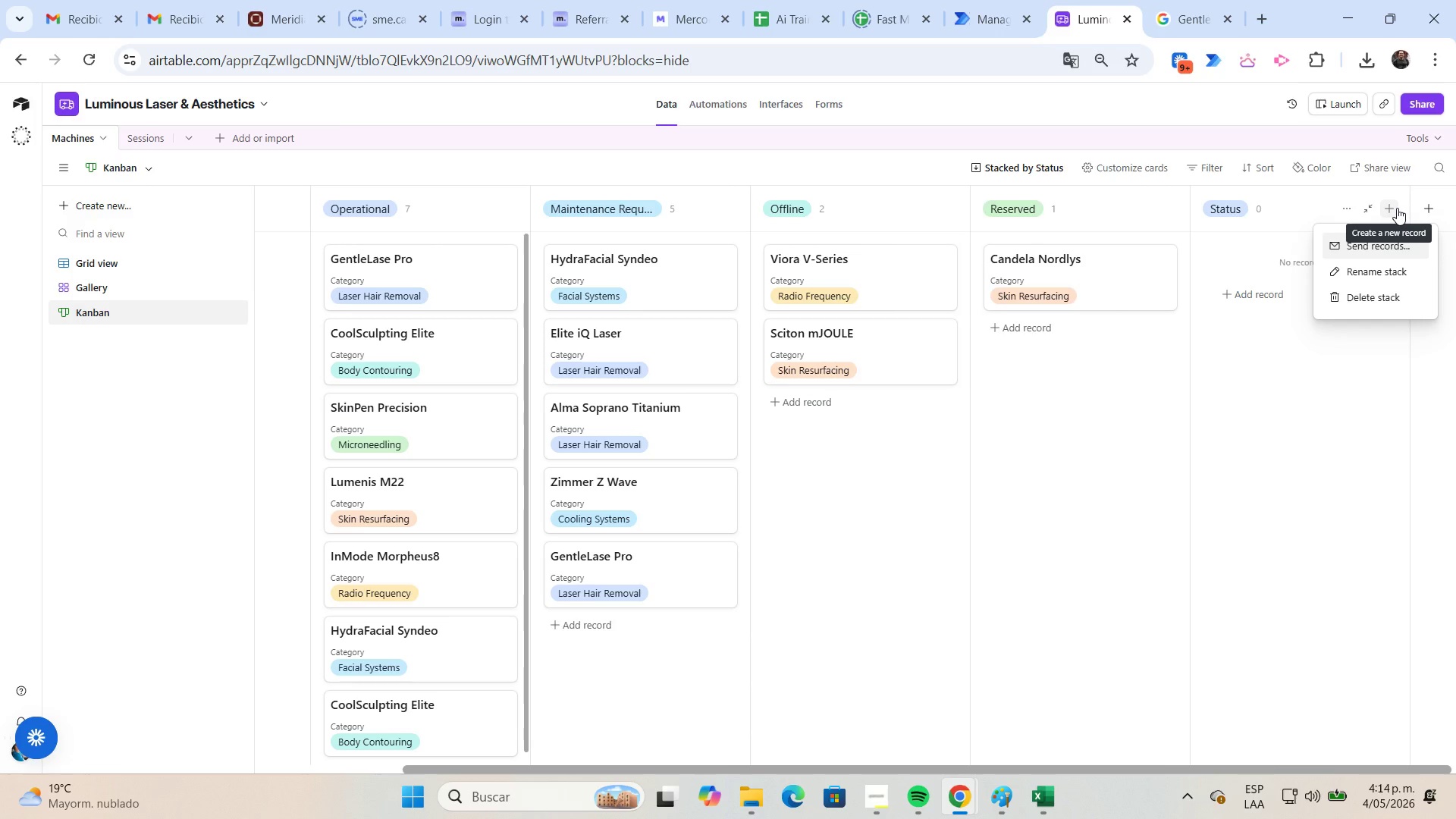 
wait(7.72)
 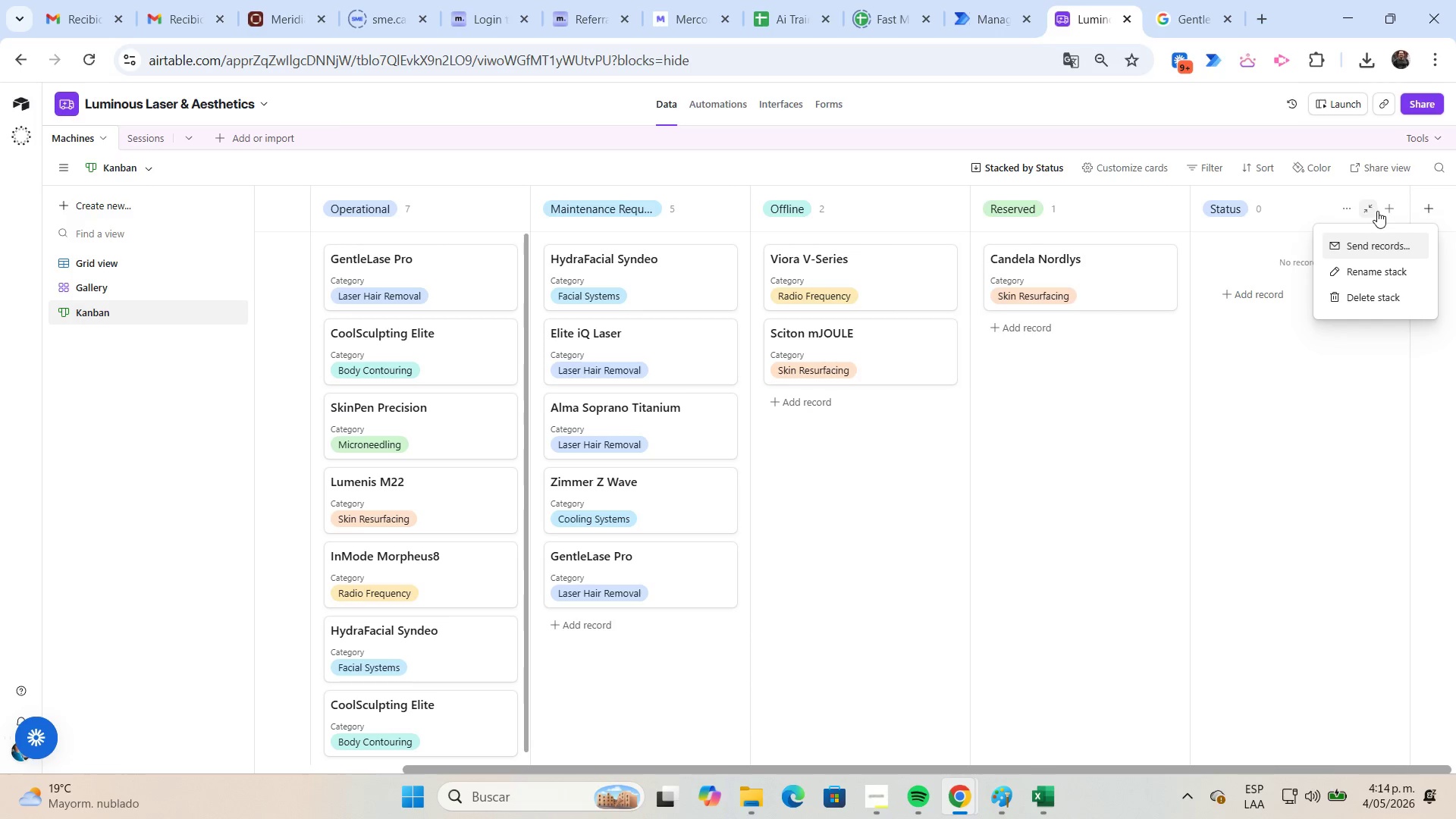 
left_click([1032, 163])
 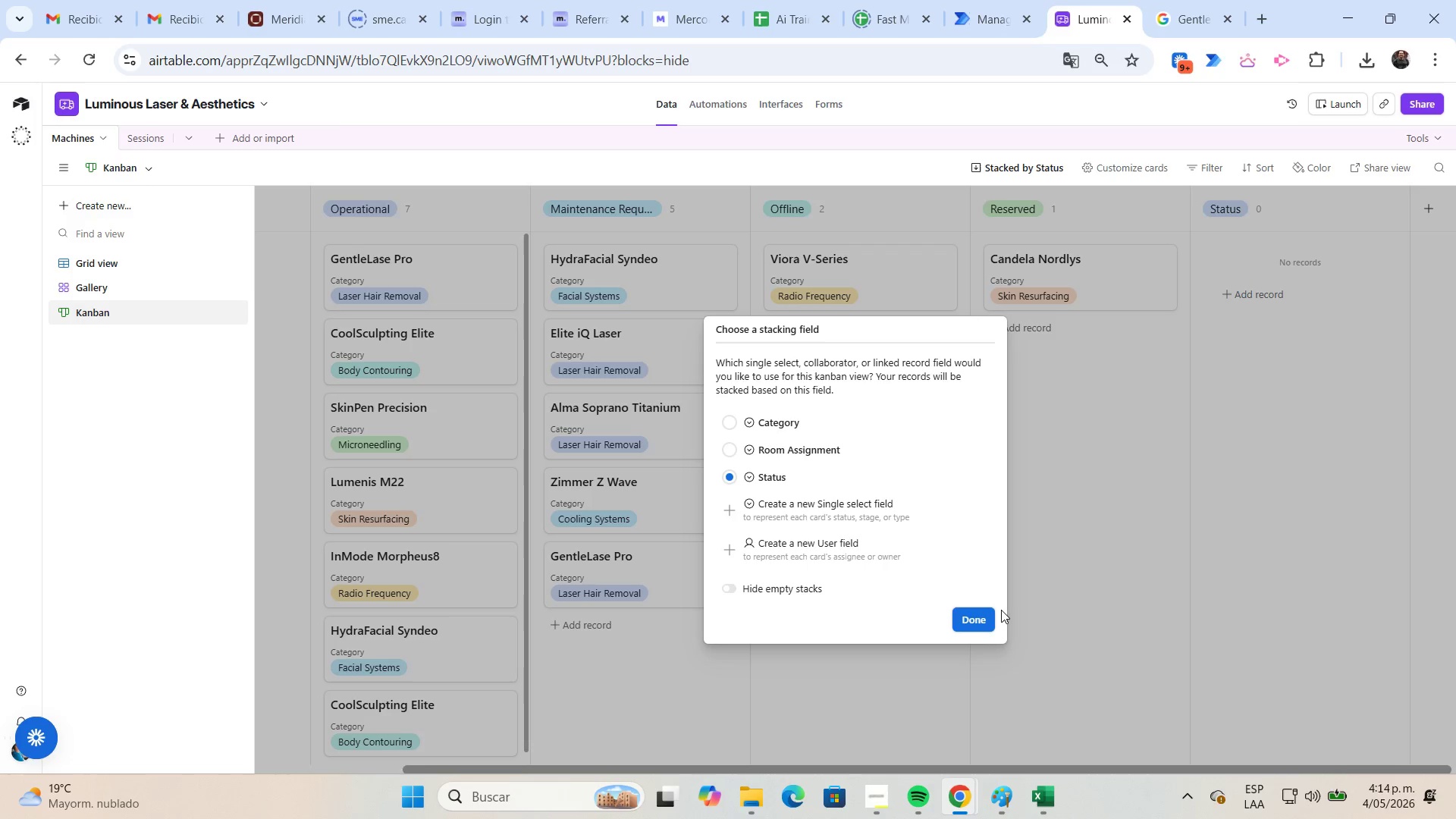 
left_click([987, 617])
 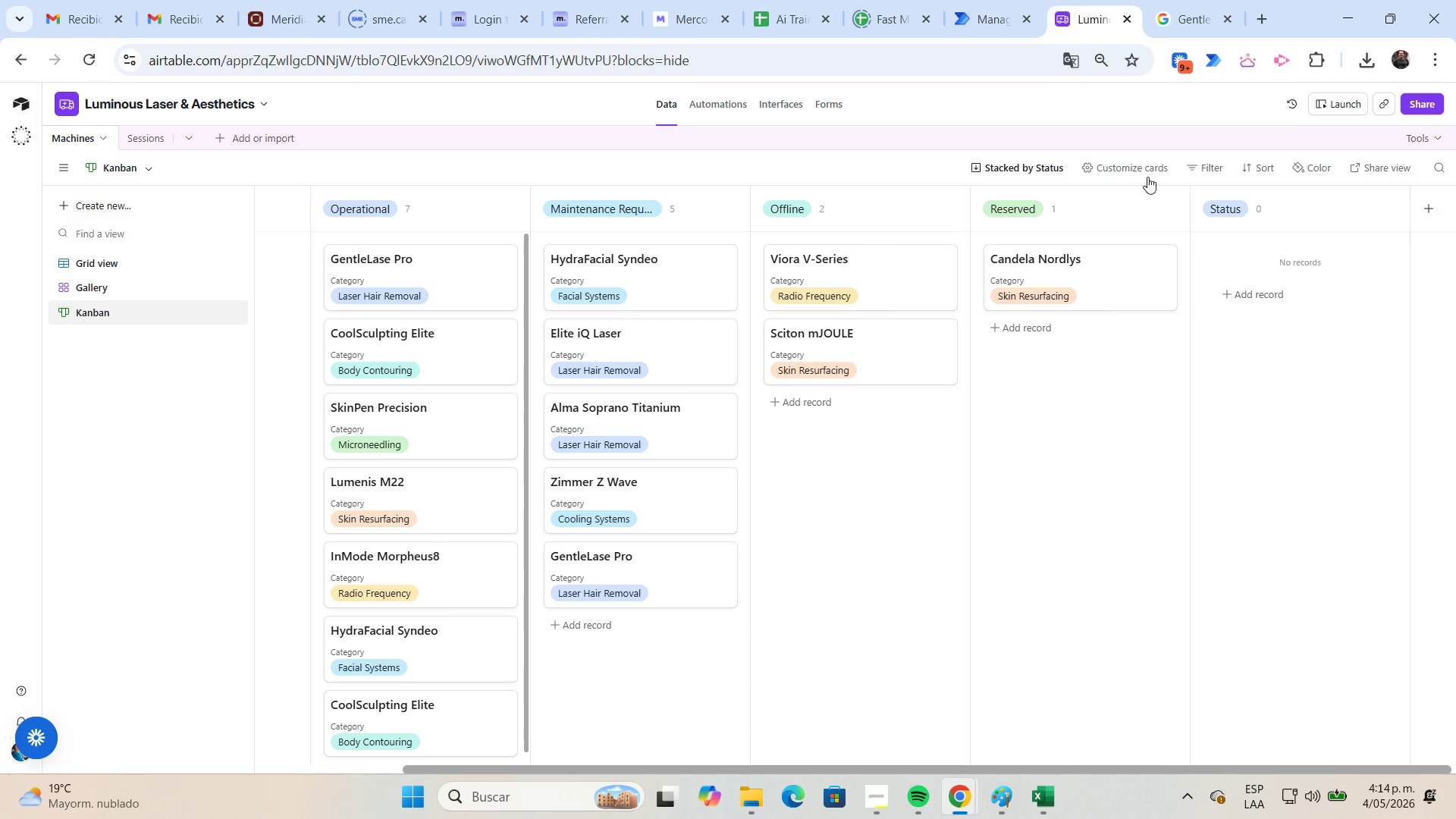 
left_click([1144, 168])
 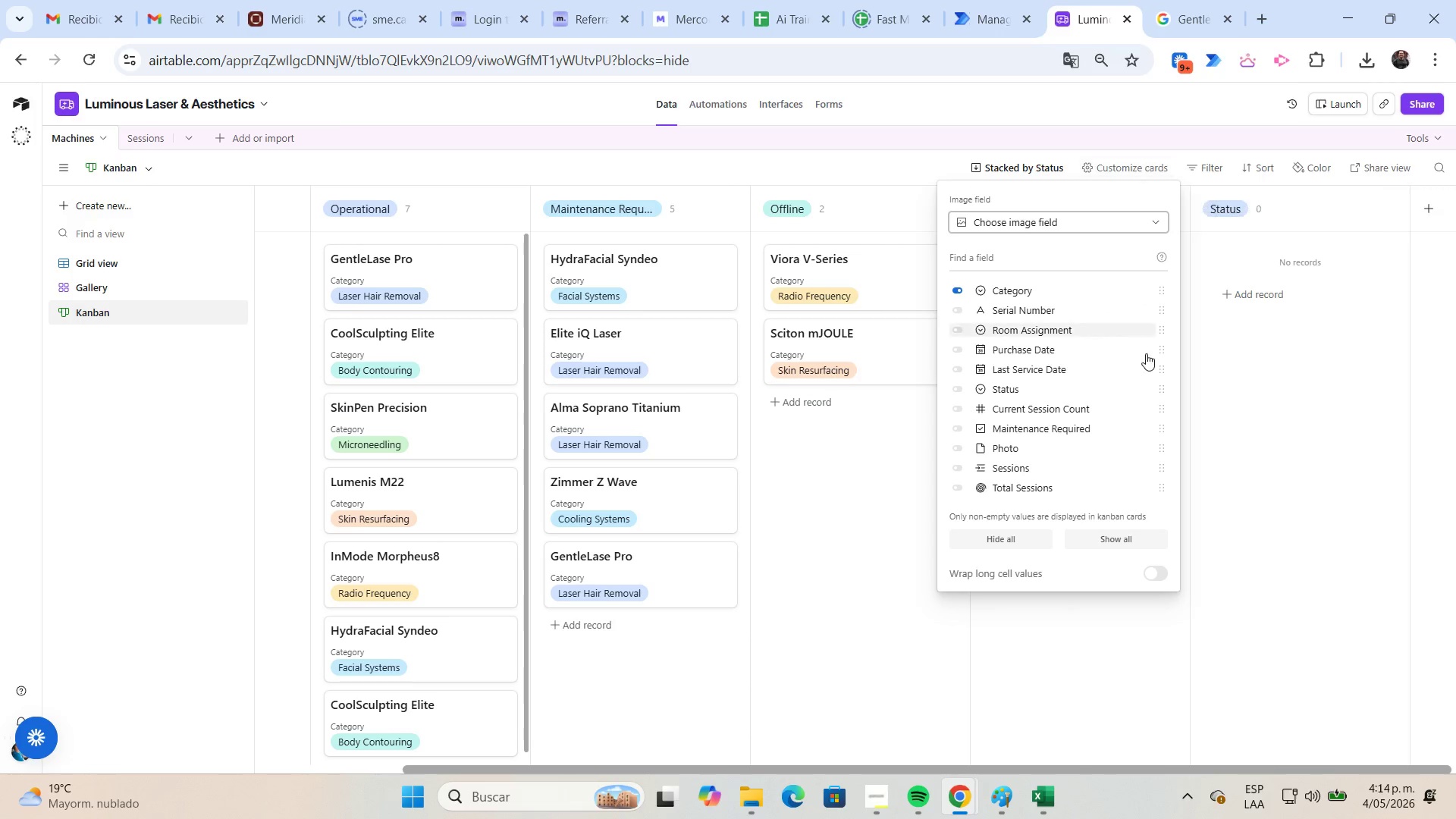 
scroll: coordinate [1139, 351], scroll_direction: down, amount: 2.0
 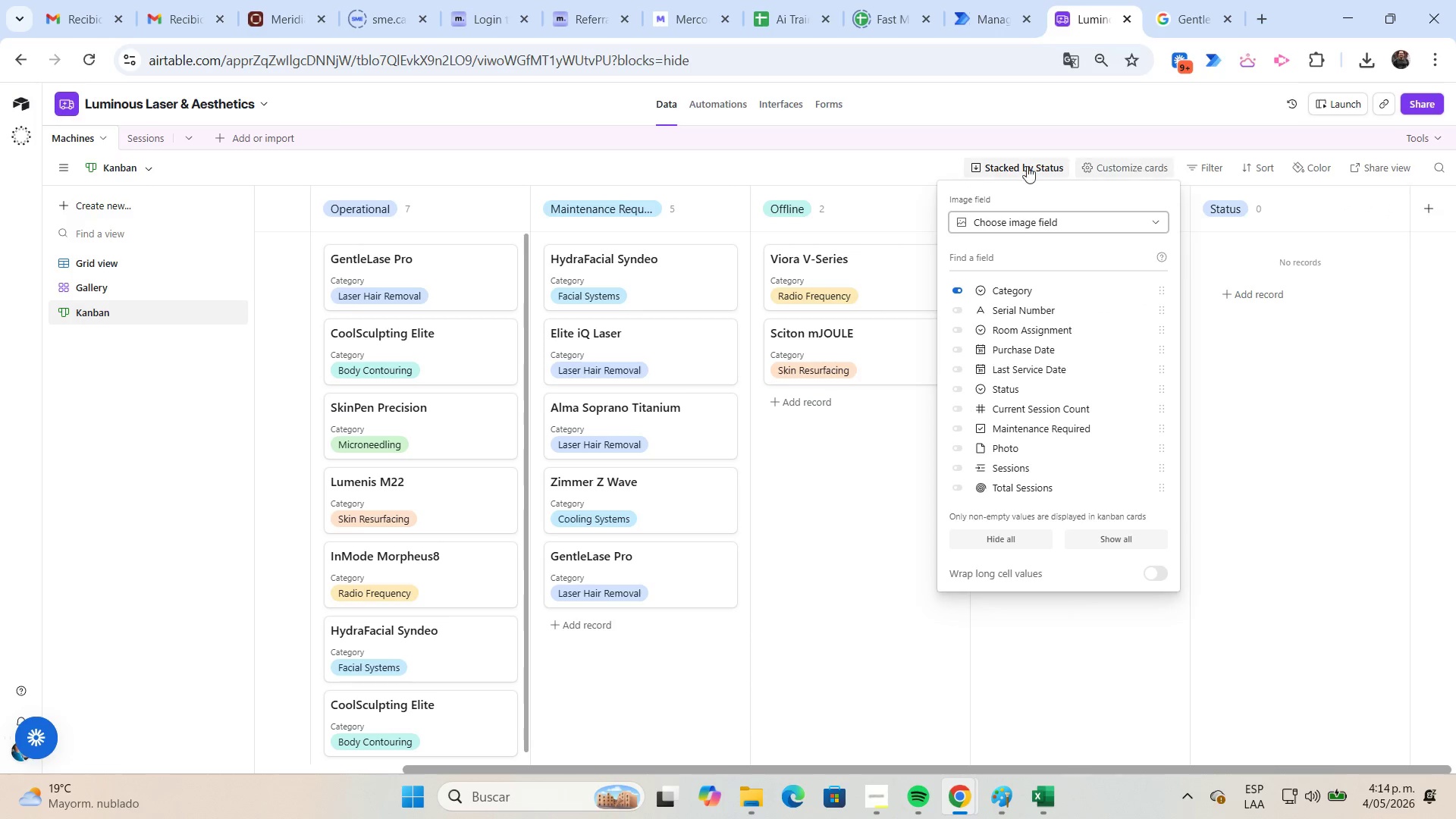 
left_click([896, 163])
 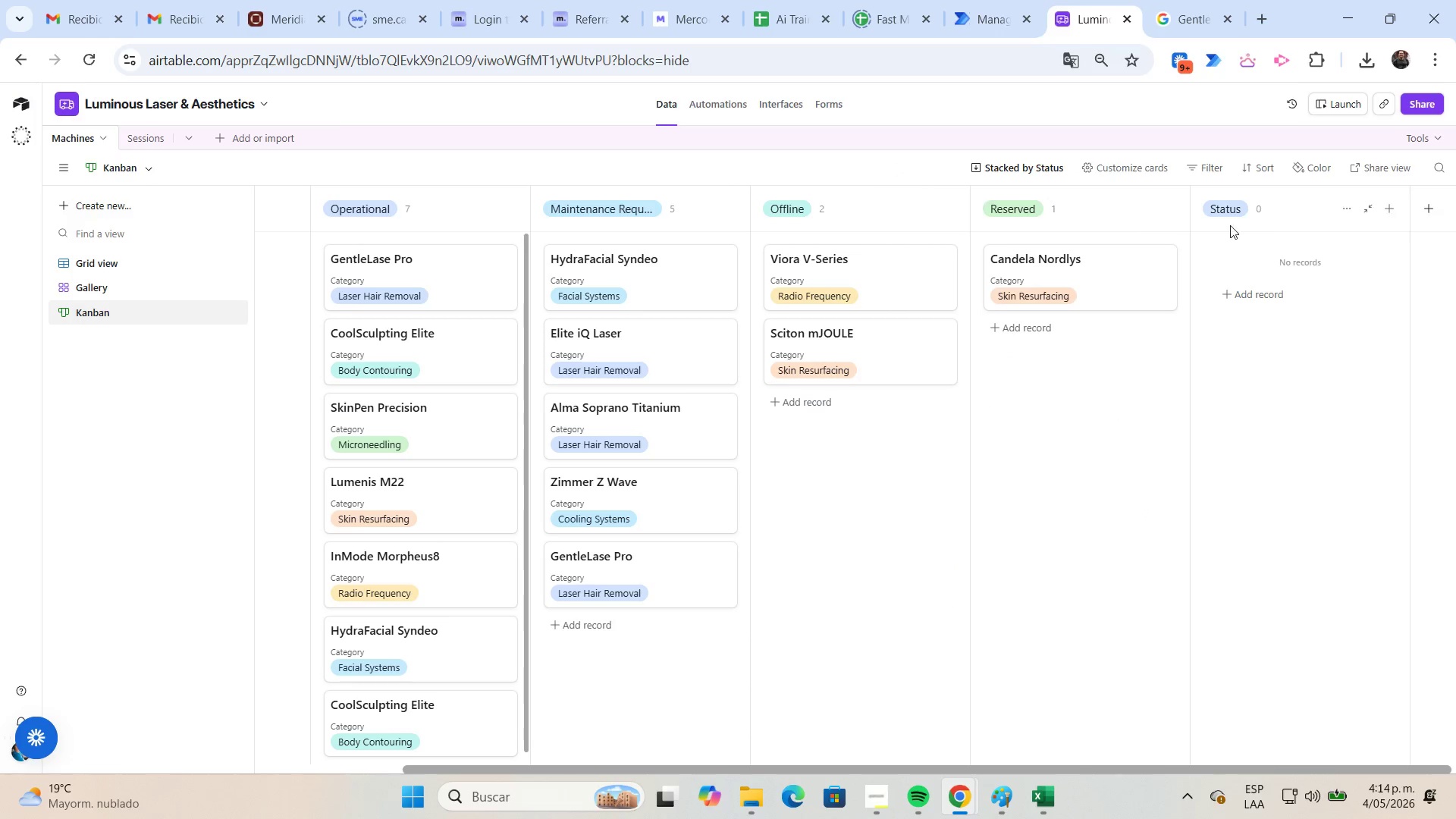 
wait(5.39)
 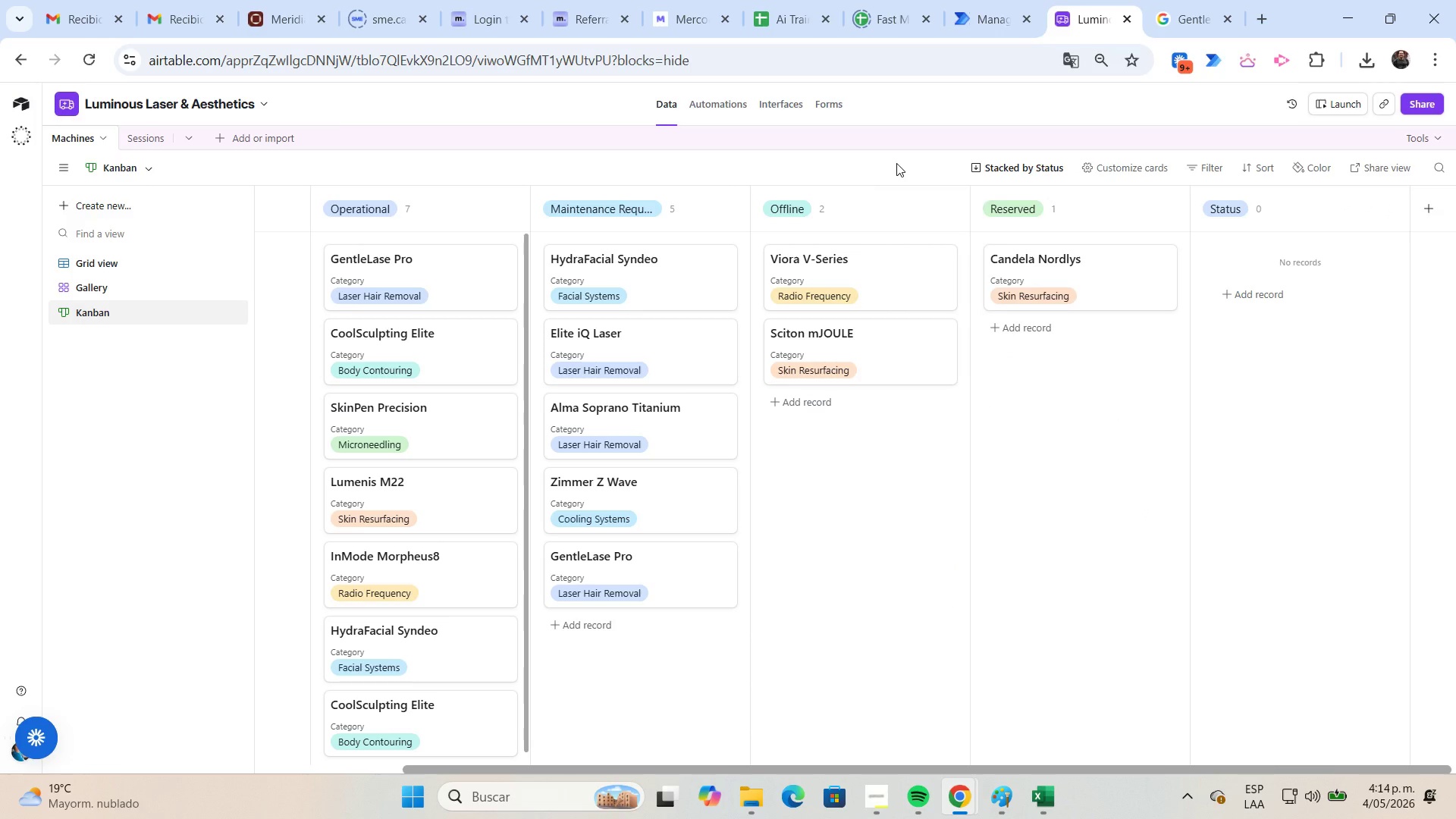 
left_click([1349, 212])
 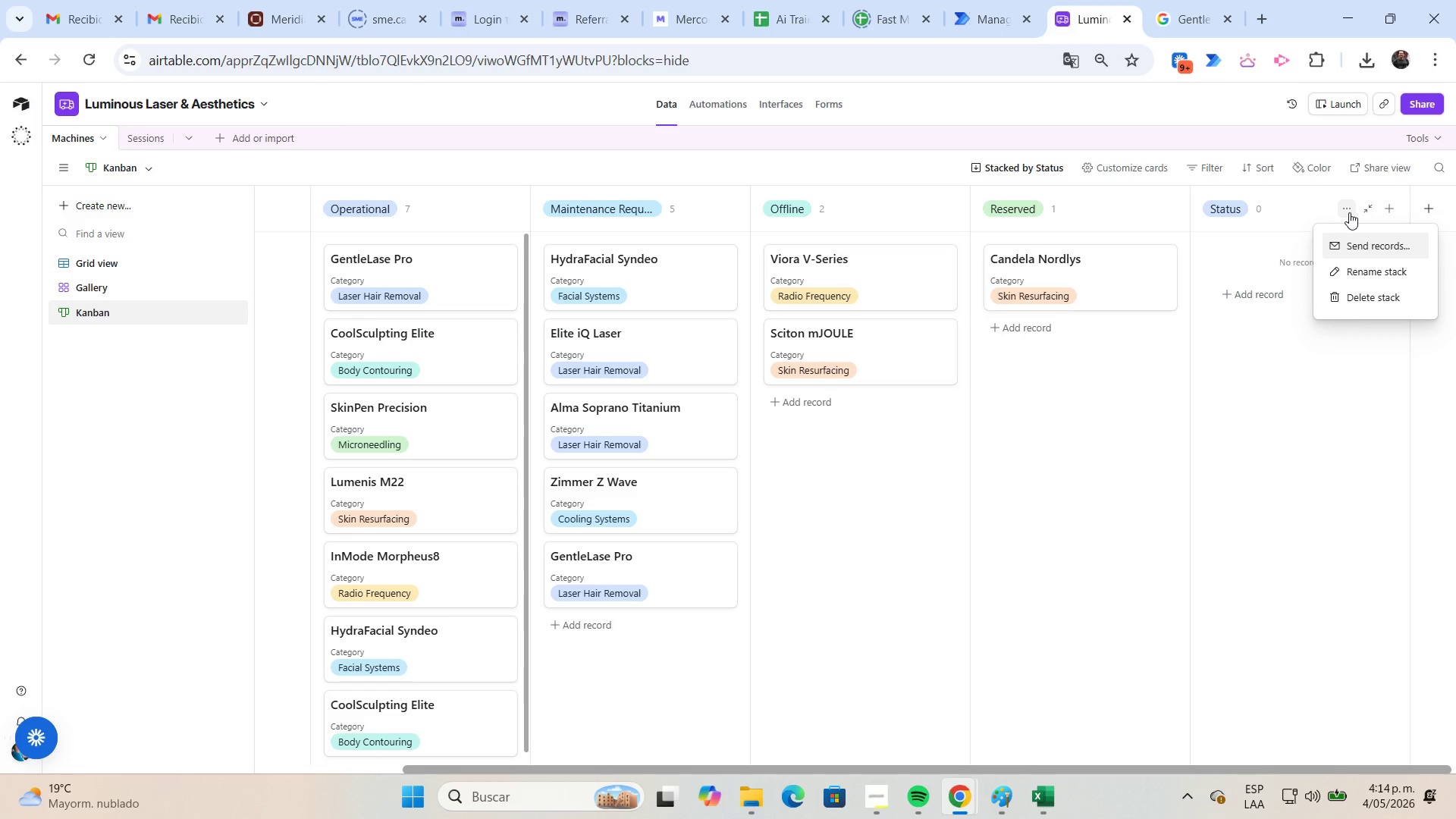 
left_click([1349, 212])
 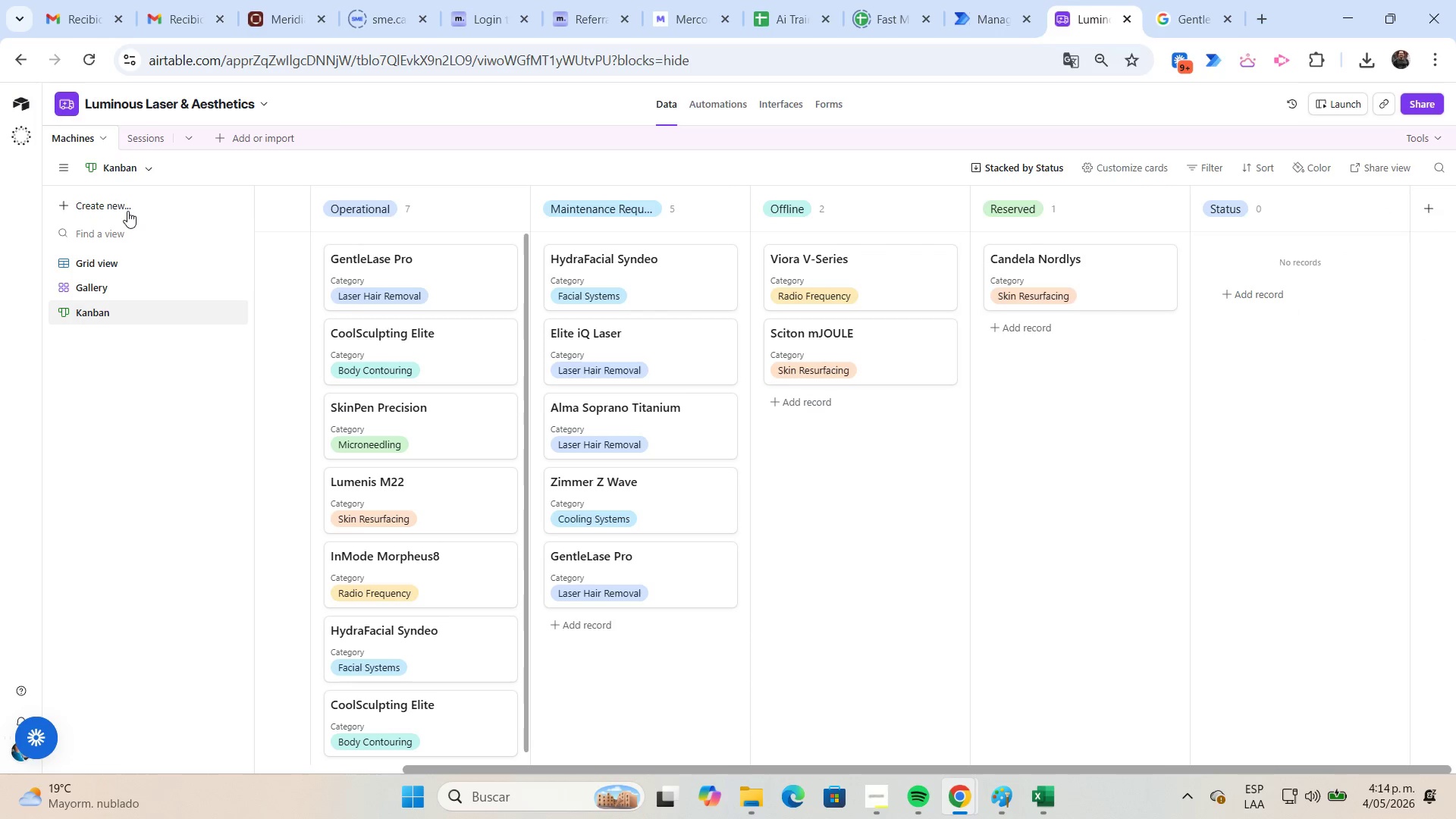 
wait(6.5)
 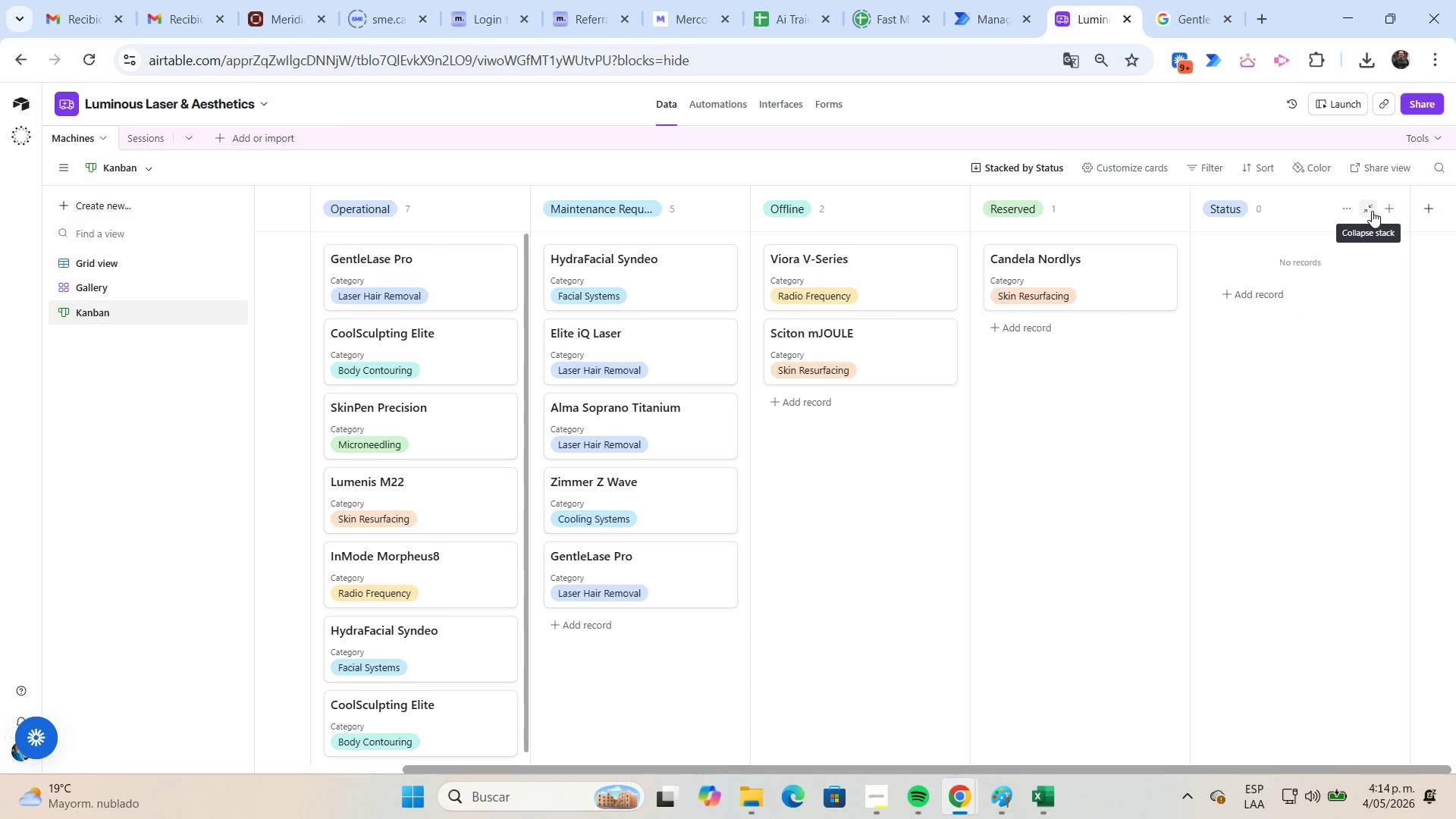 
left_click([131, 260])
 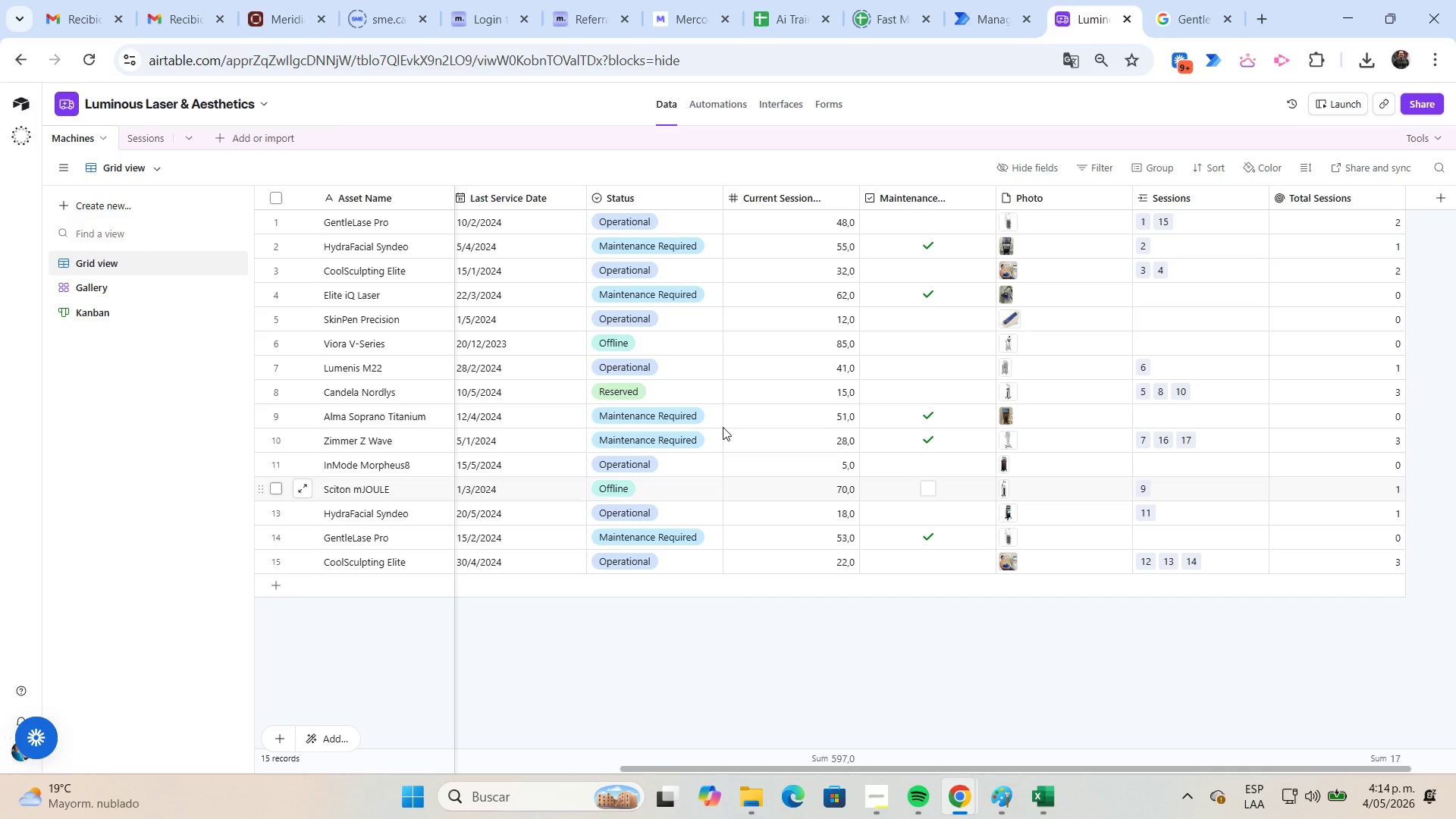 
left_click([694, 201])
 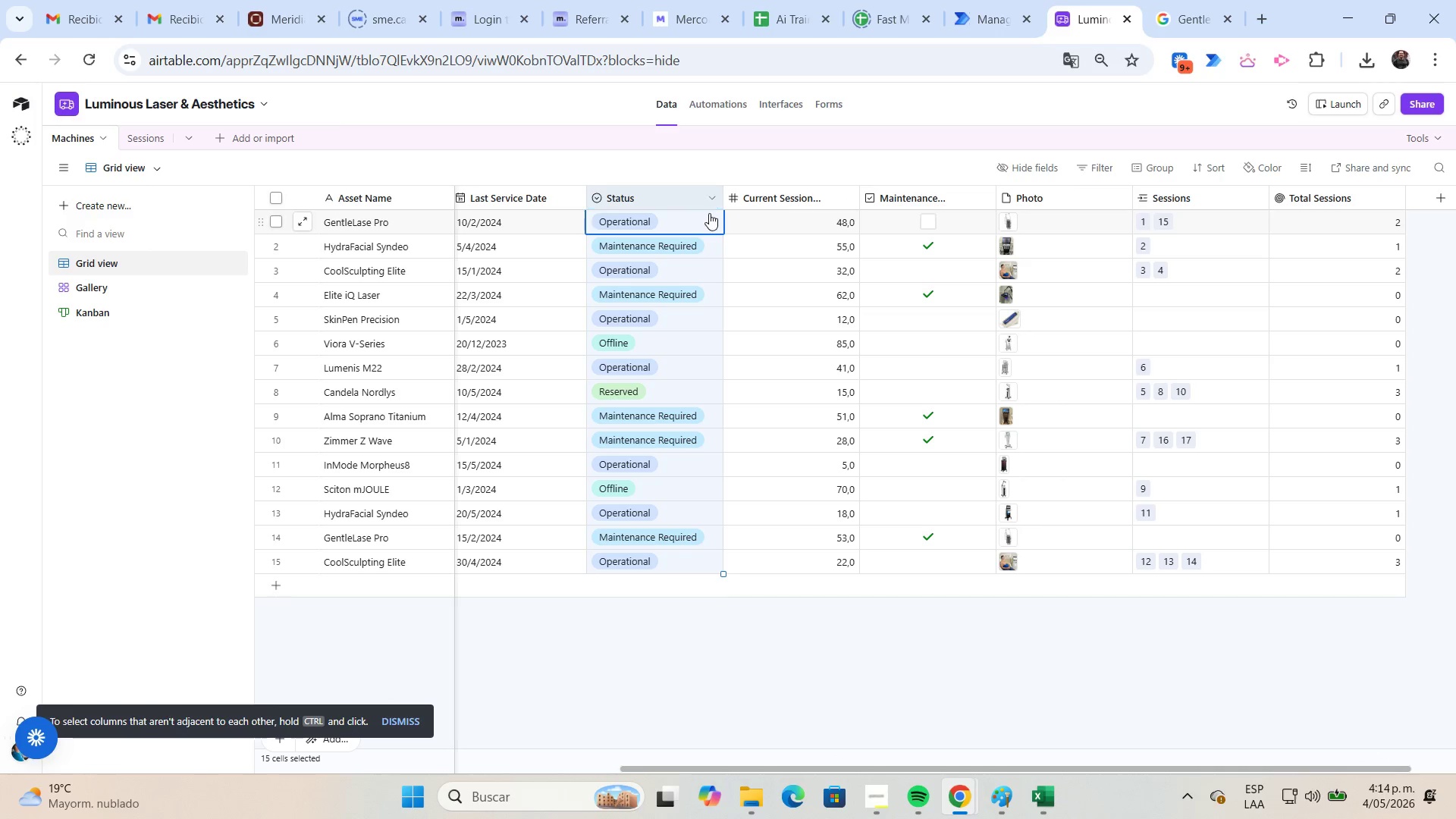 
left_click([712, 216])
 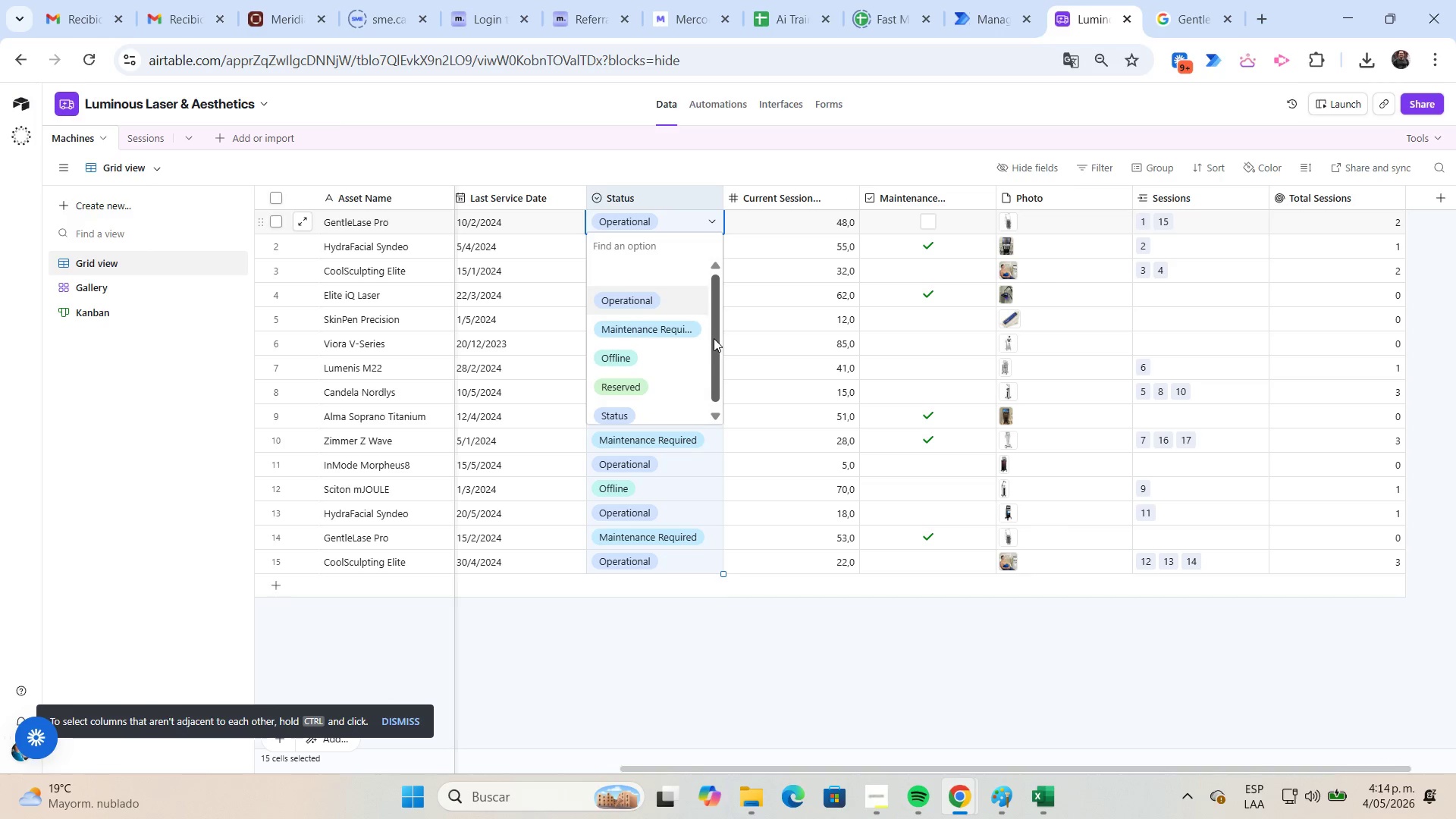 
scroll: coordinate [713, 338], scroll_direction: down, amount: 1.0
 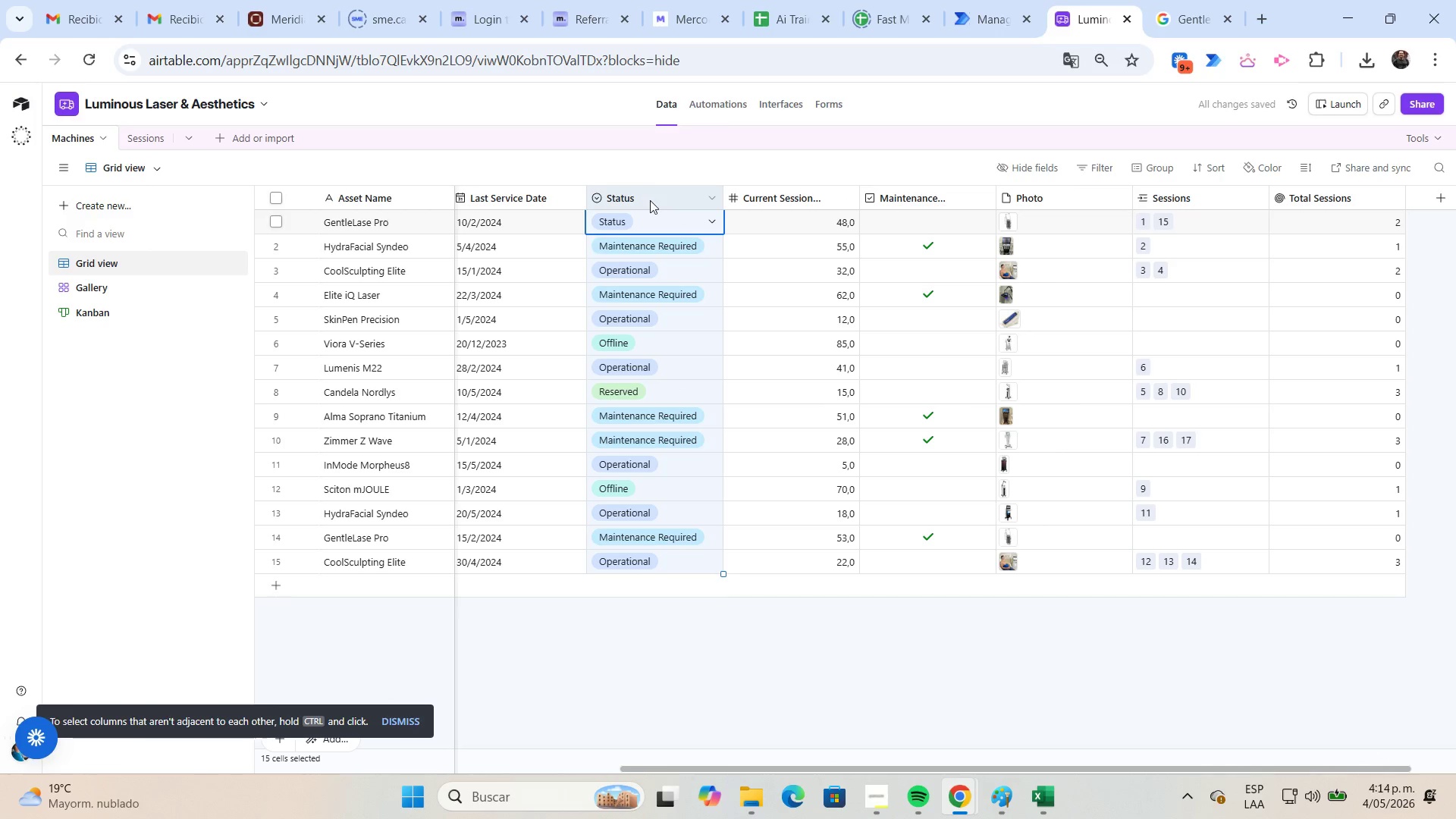 
left_click([717, 197])
 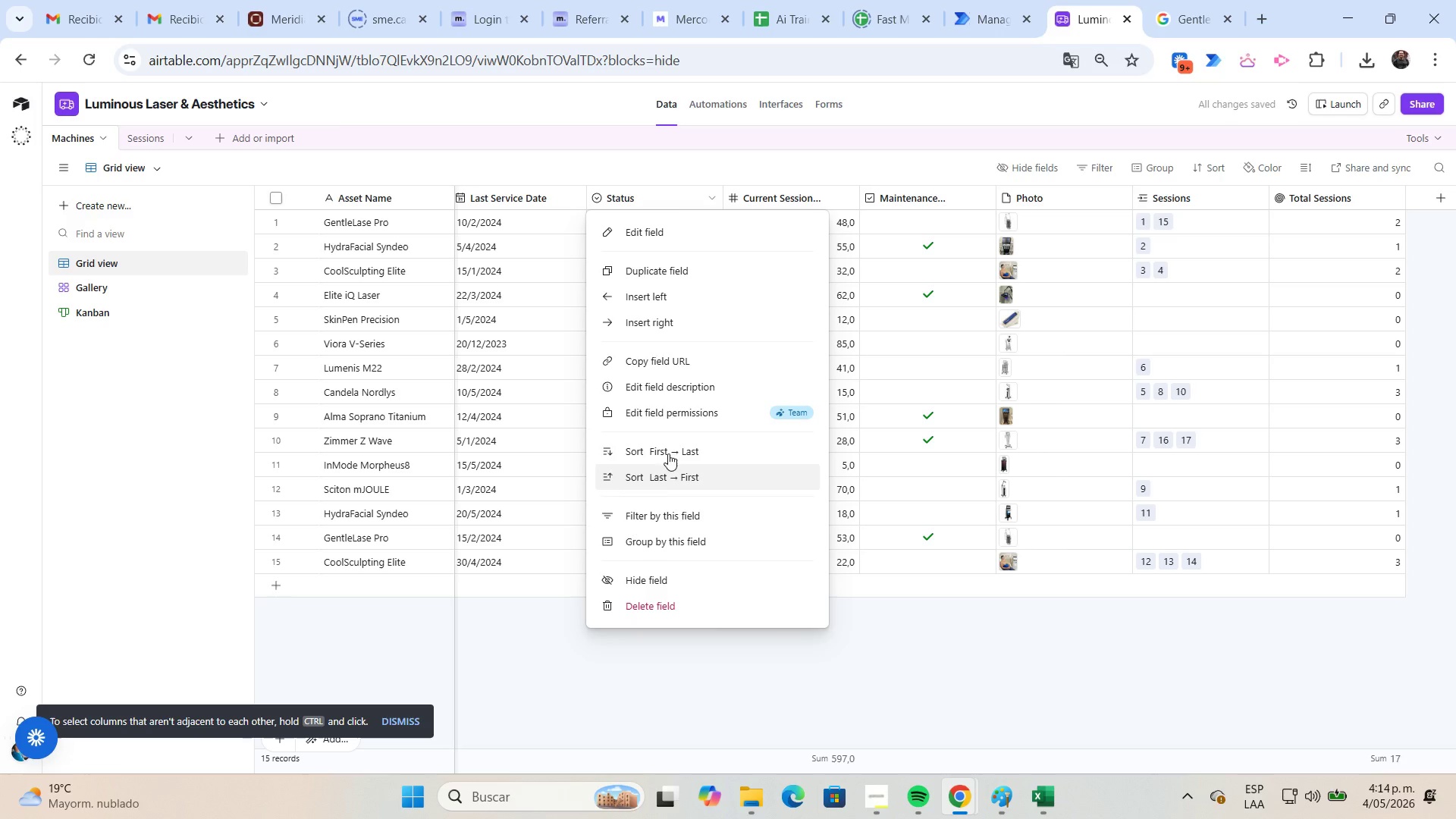 
left_click([642, 235])
 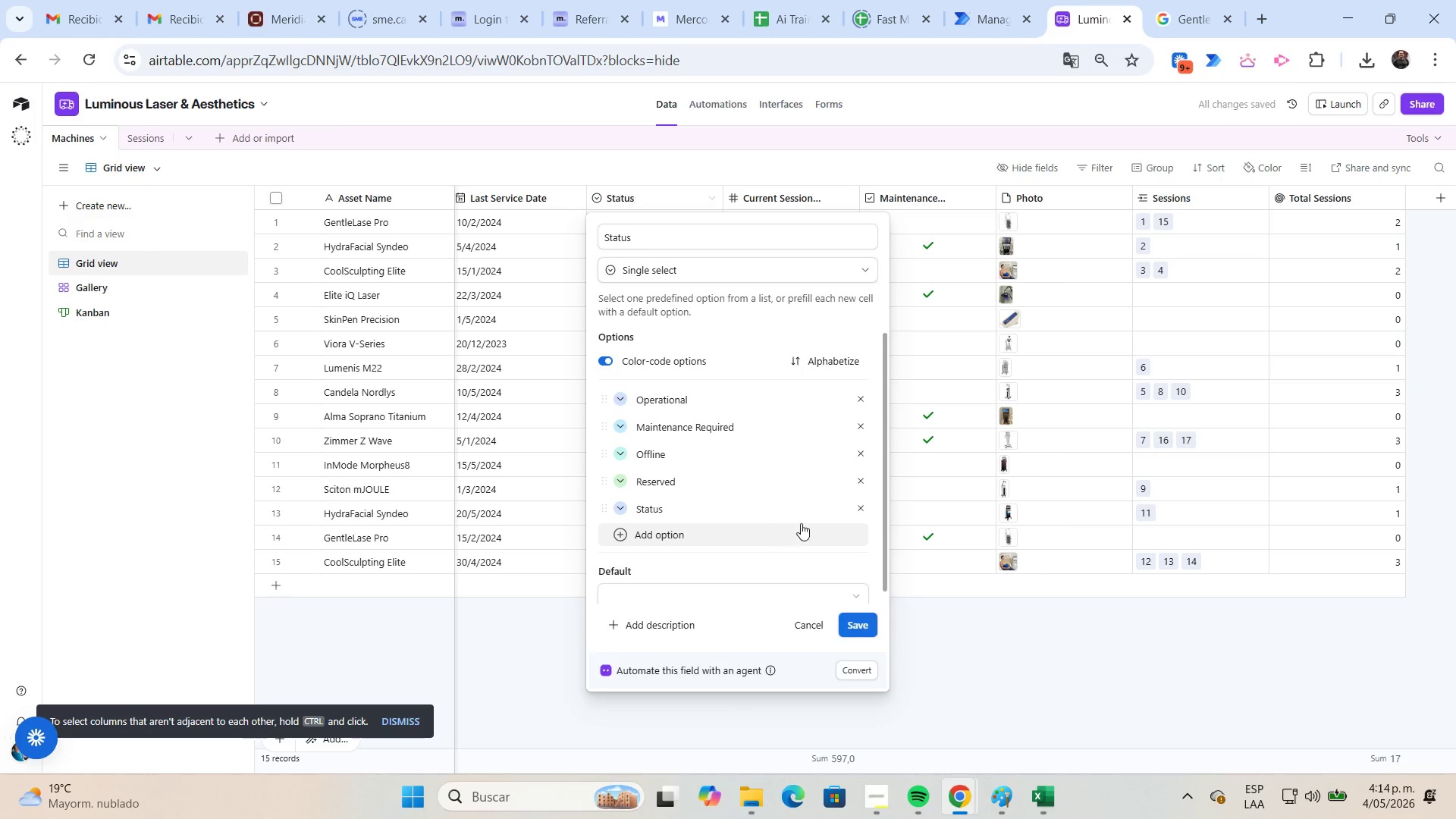 
left_click([855, 511])
 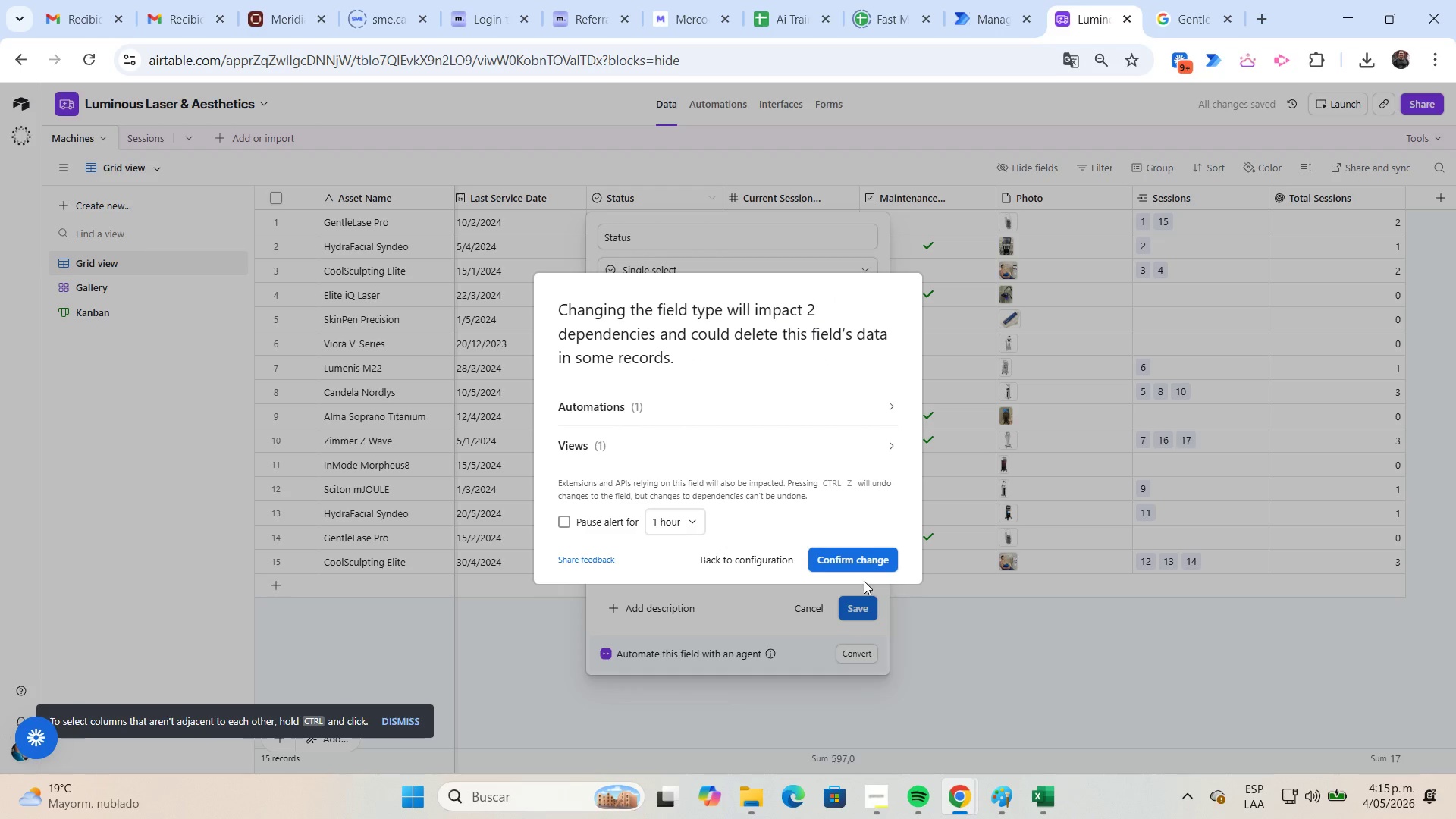 
left_click([859, 553])
 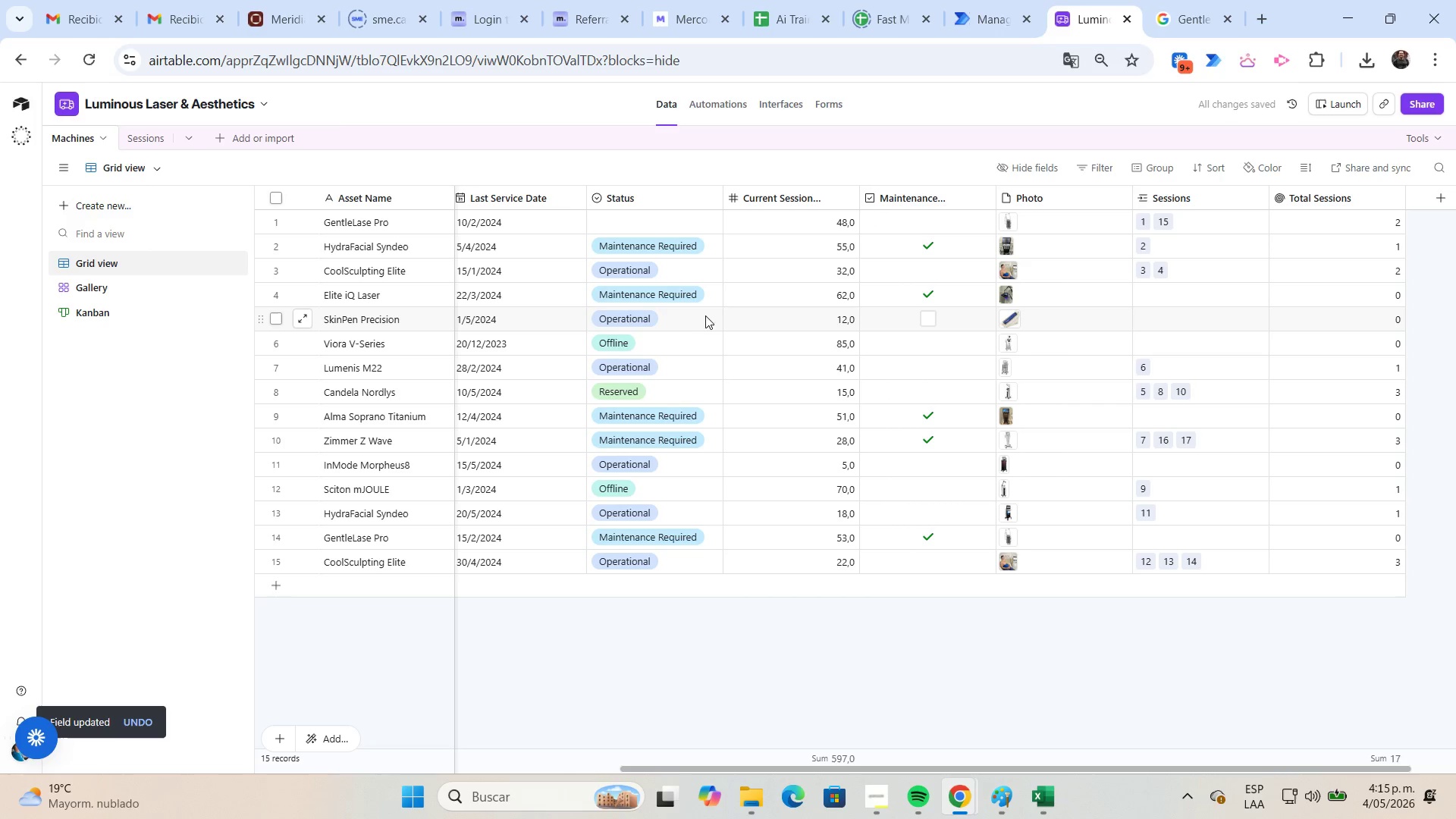 
scroll: coordinate [696, 309], scroll_direction: up, amount: 1.0
 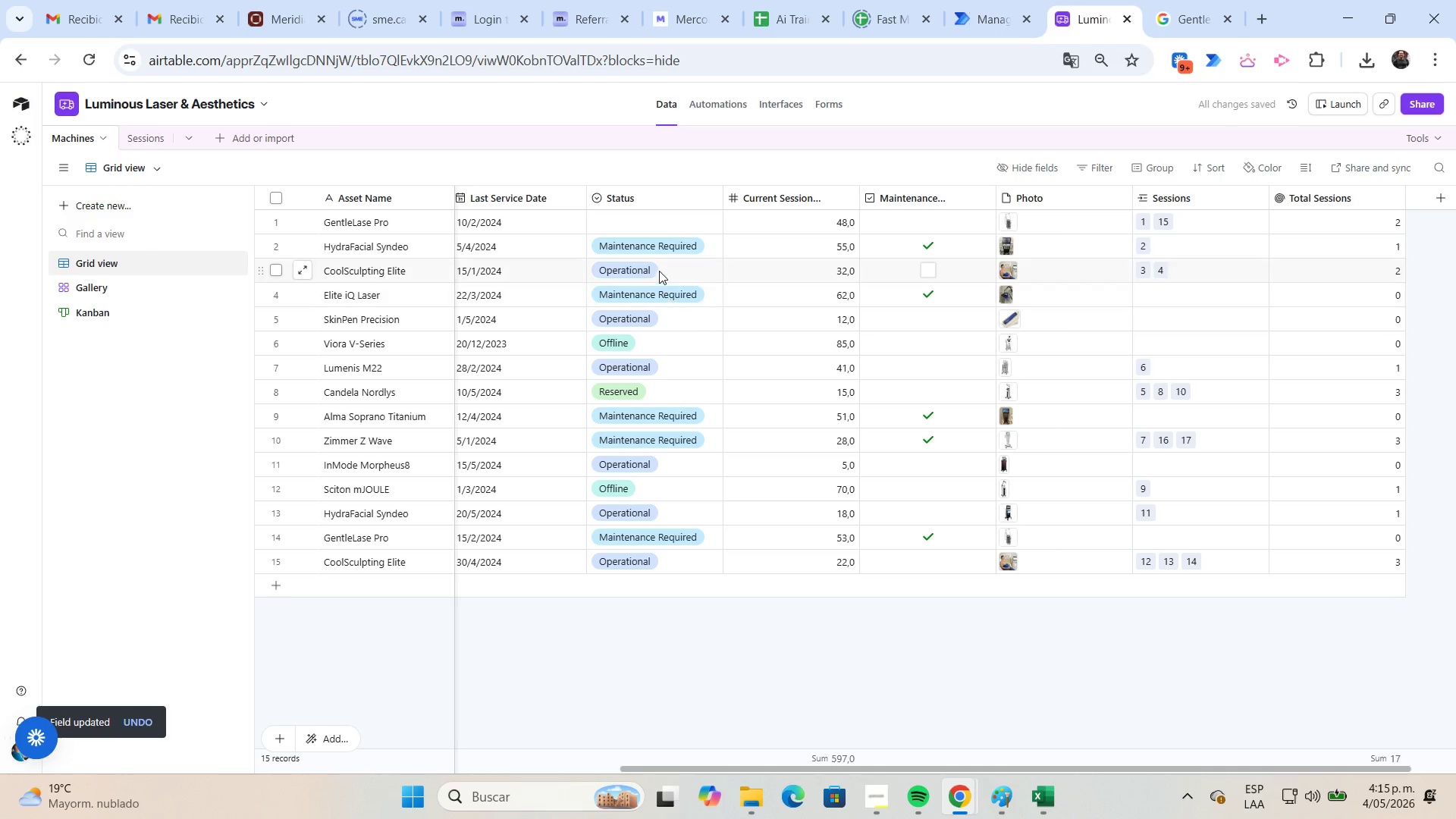 
left_click([675, 225])
 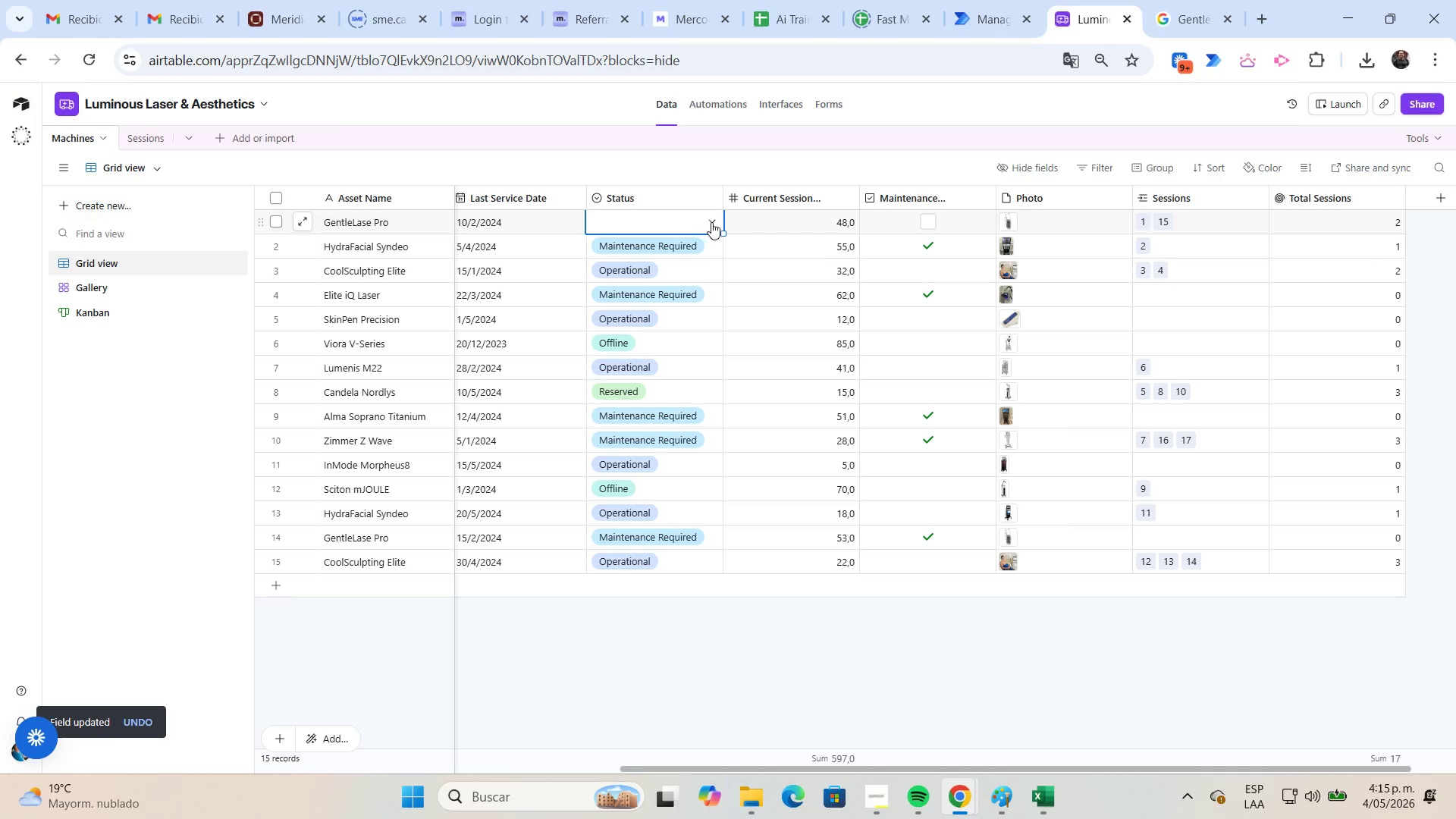 
left_click([711, 222])
 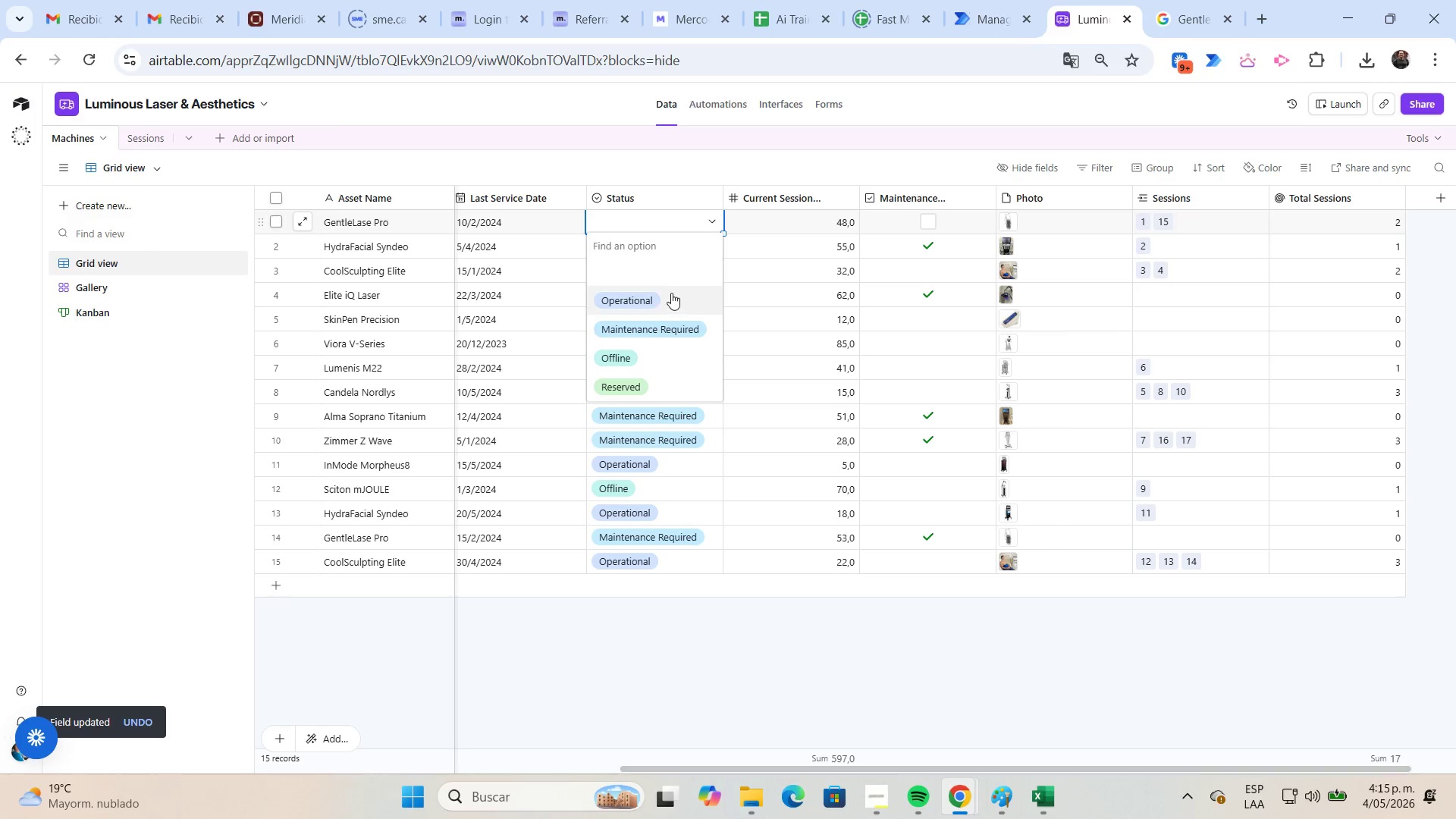 
left_click([671, 295])
 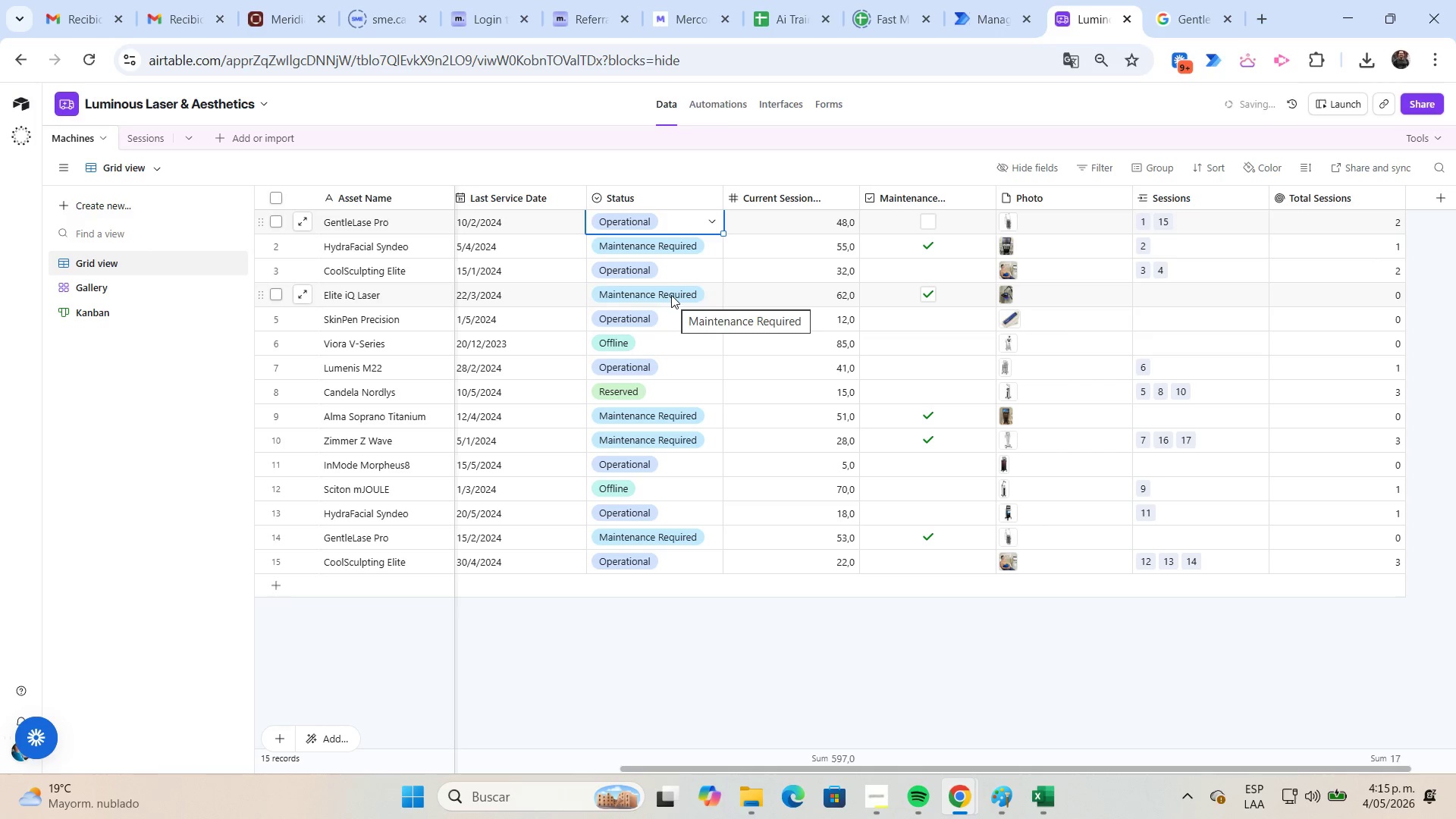 
scroll: coordinate [668, 309], scroll_direction: up, amount: 3.0
 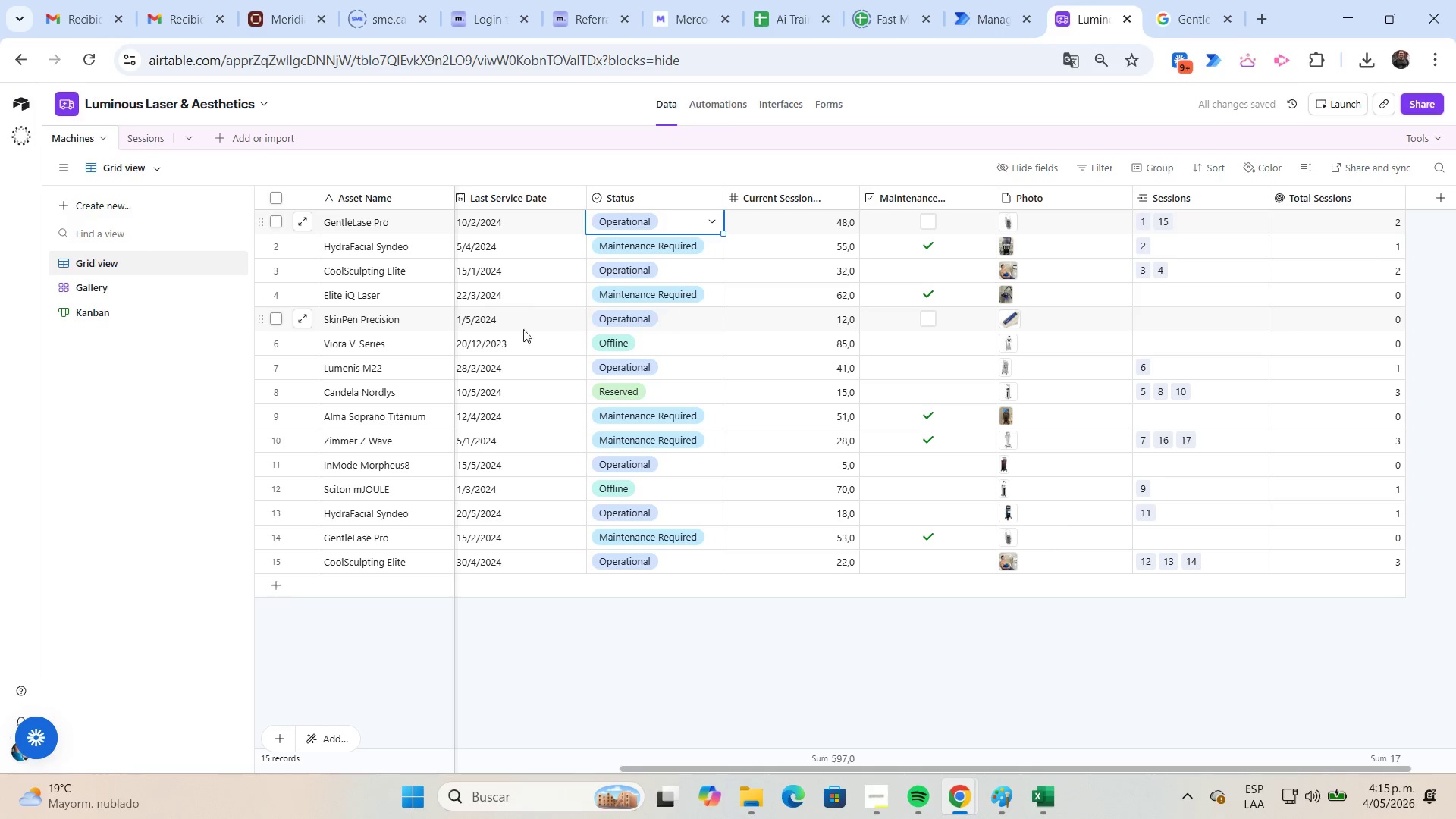 
left_click([124, 321])
 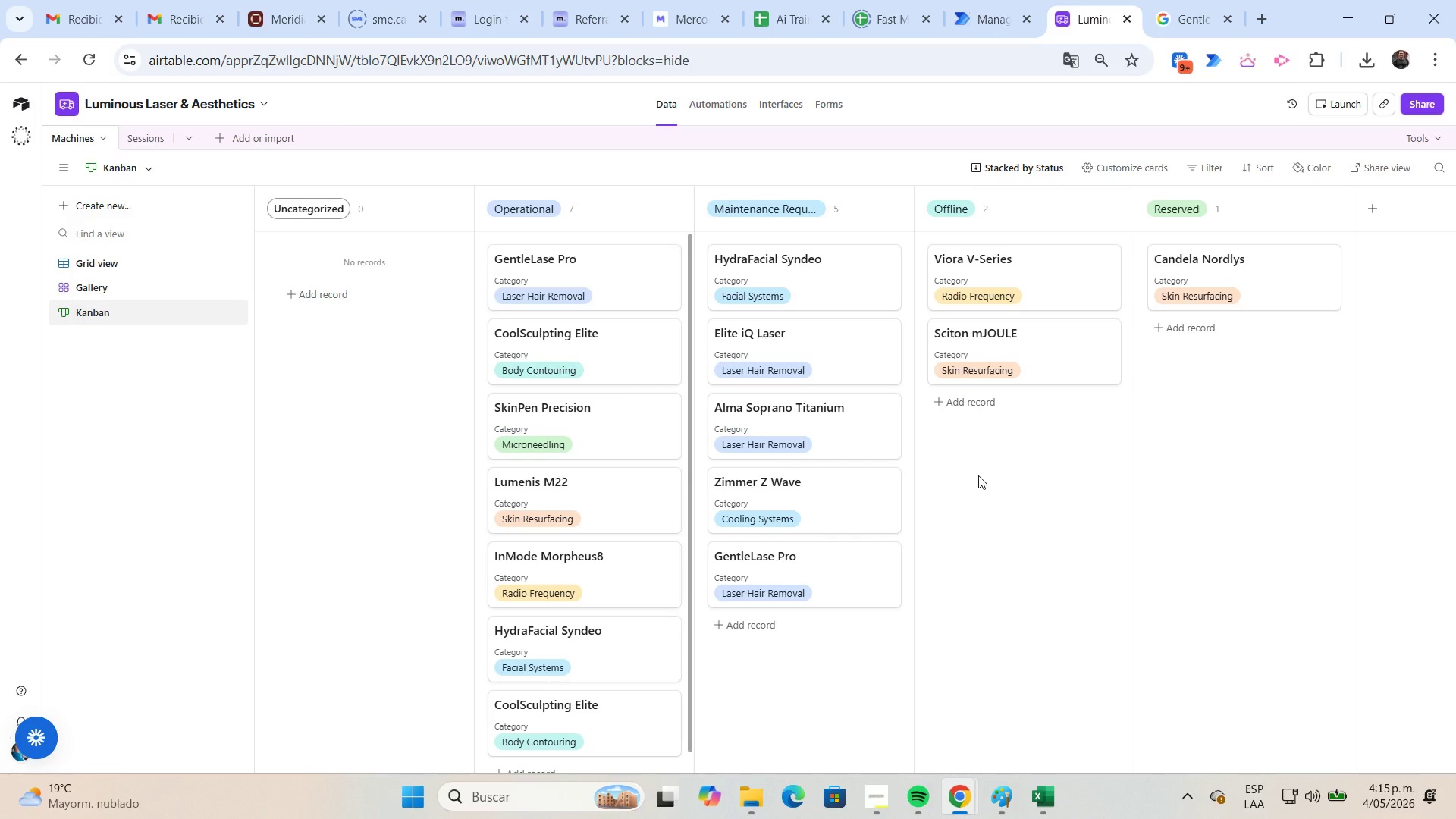 
wait(20.69)
 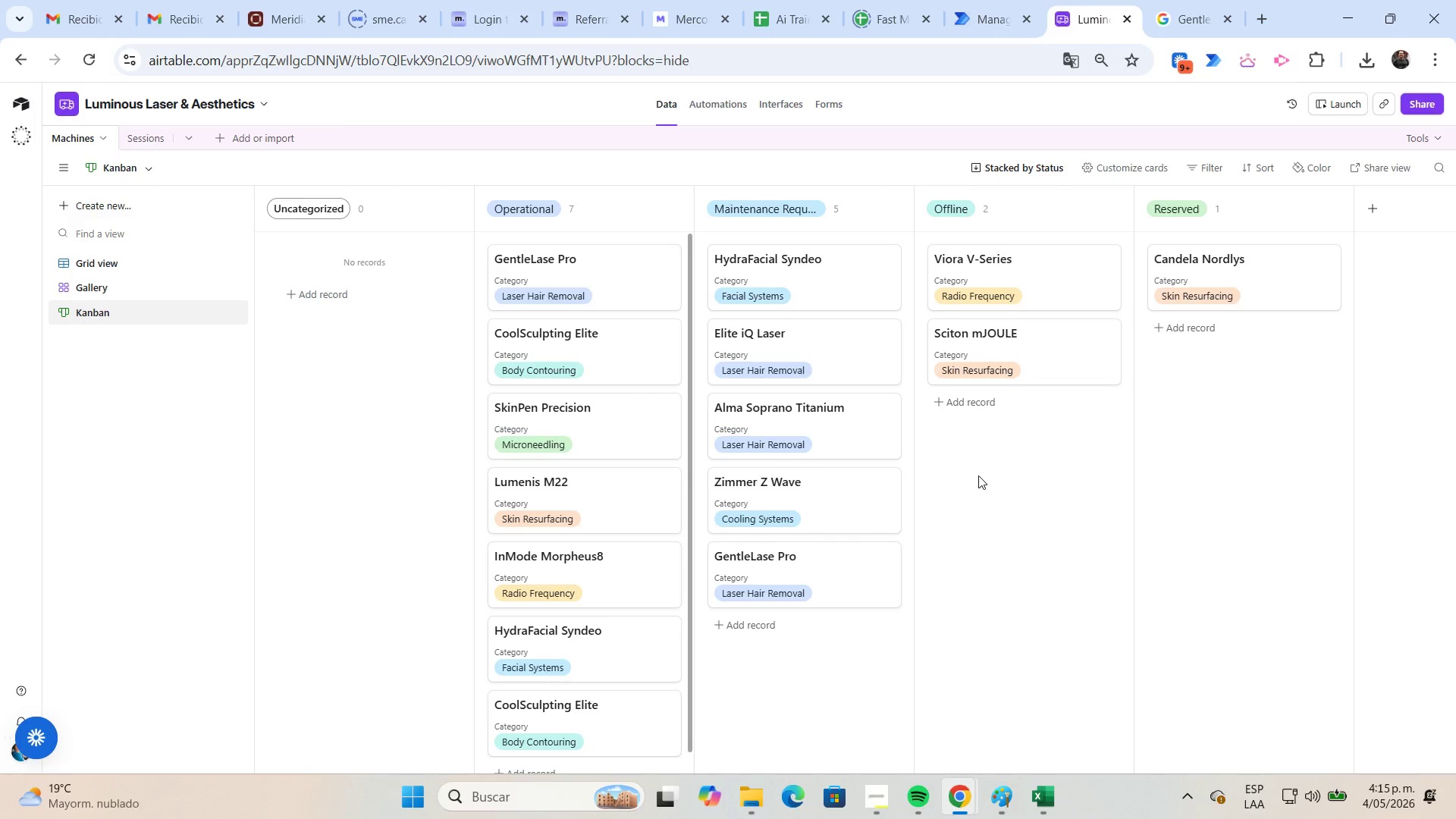 
left_click([148, 143])
 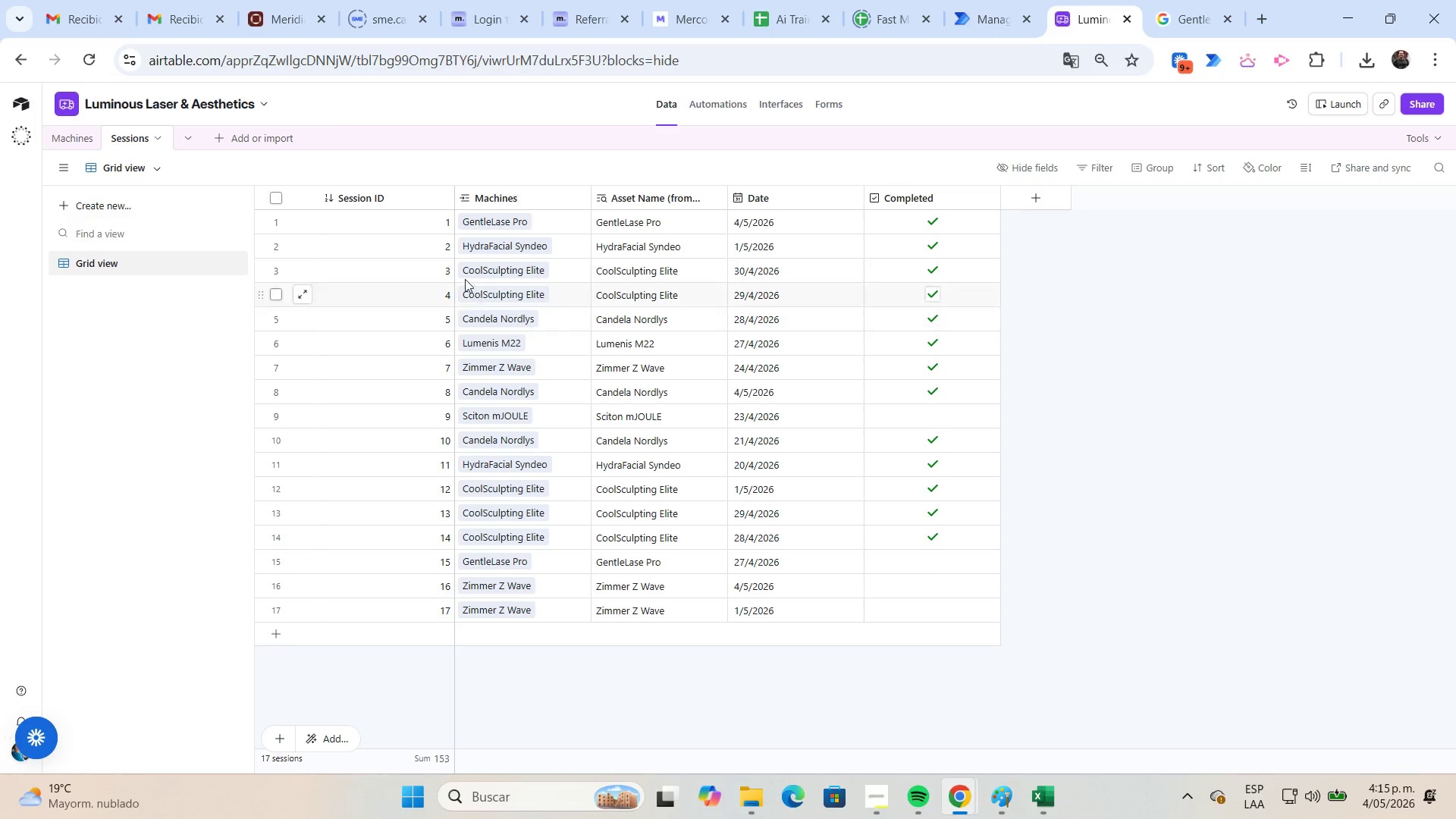 
wait(5.48)
 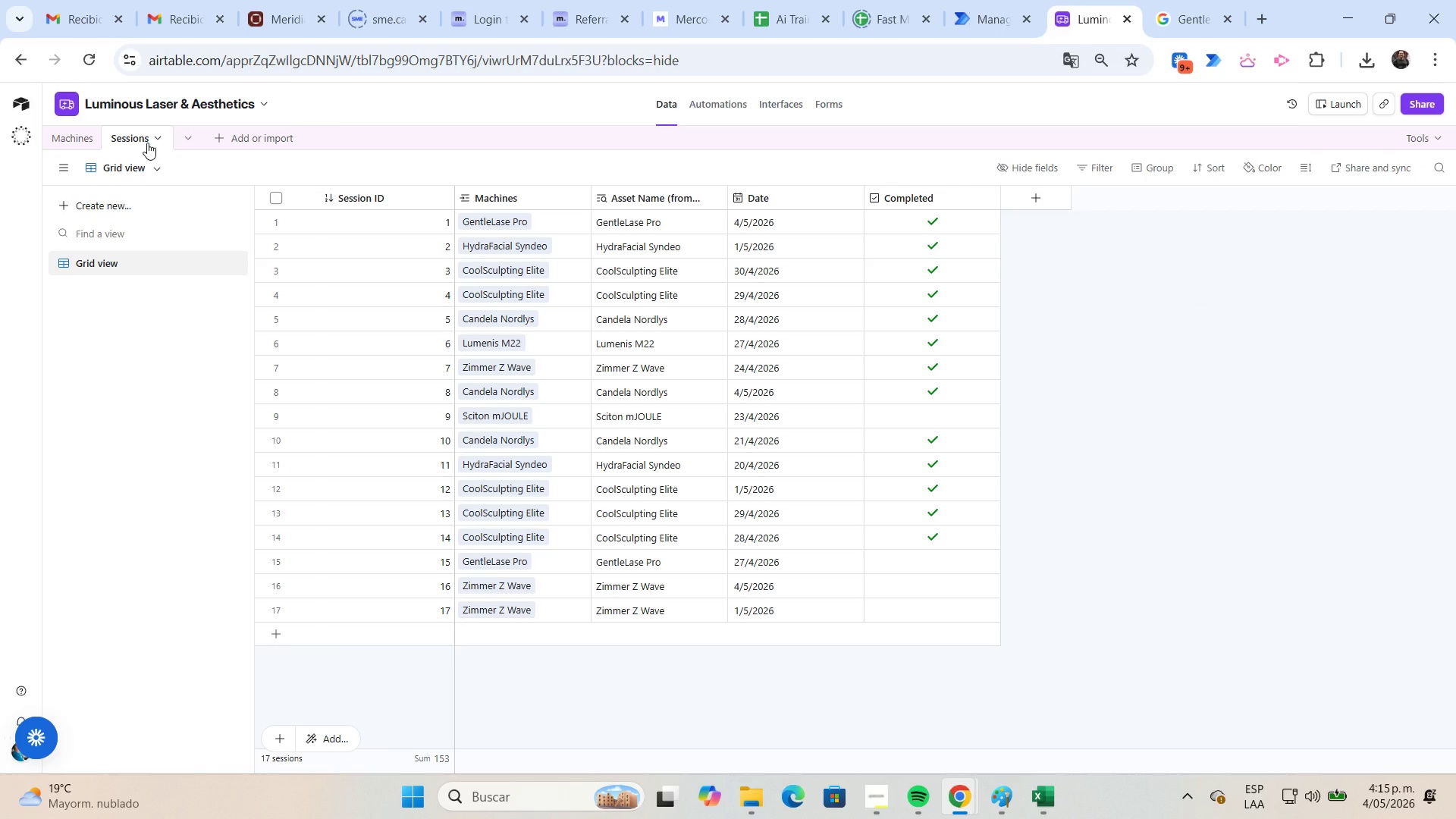 
left_click_drag(start_coordinate=[453, 202], to_coordinate=[400, 212])
 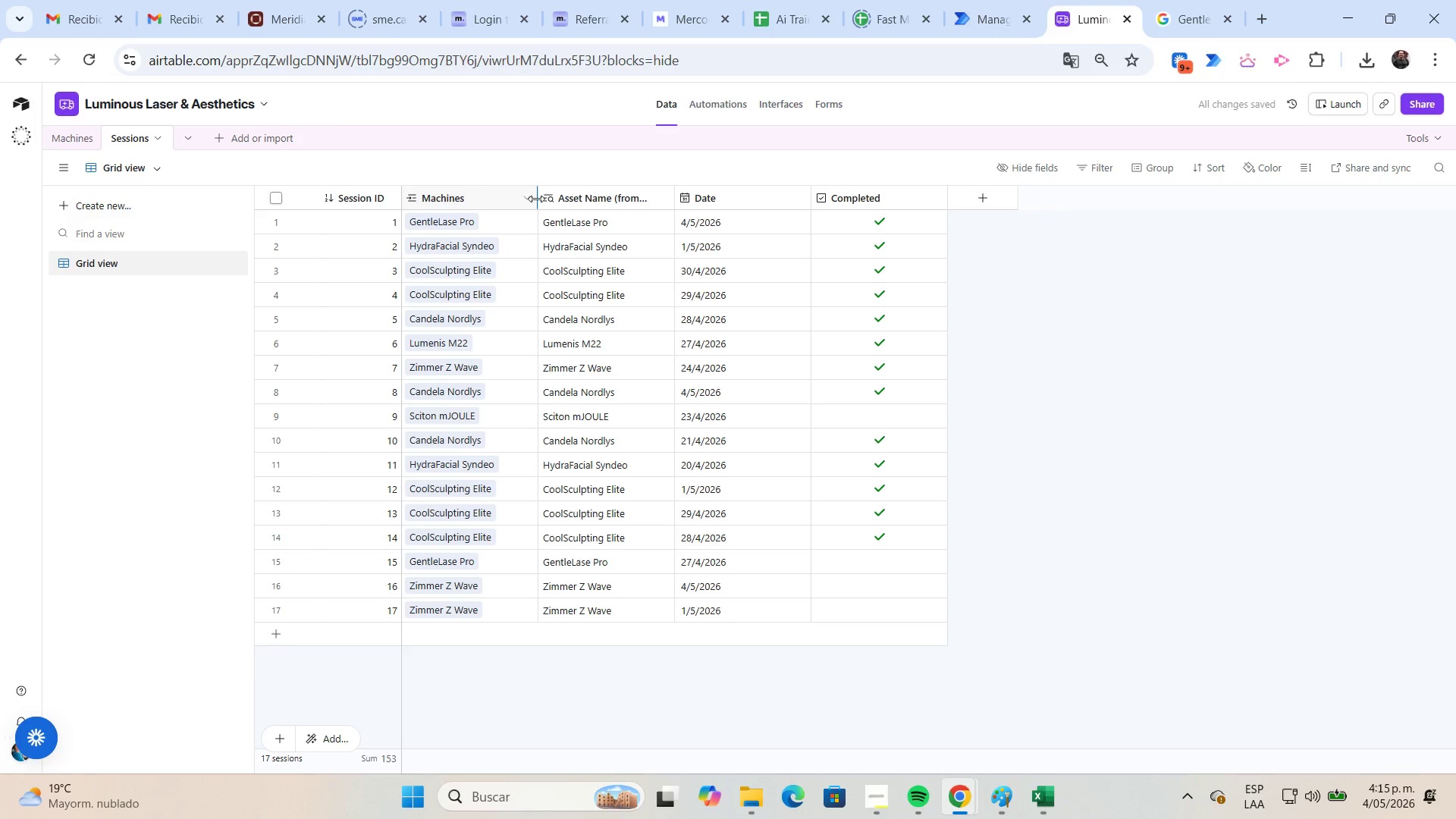 
double_click([536, 199])
 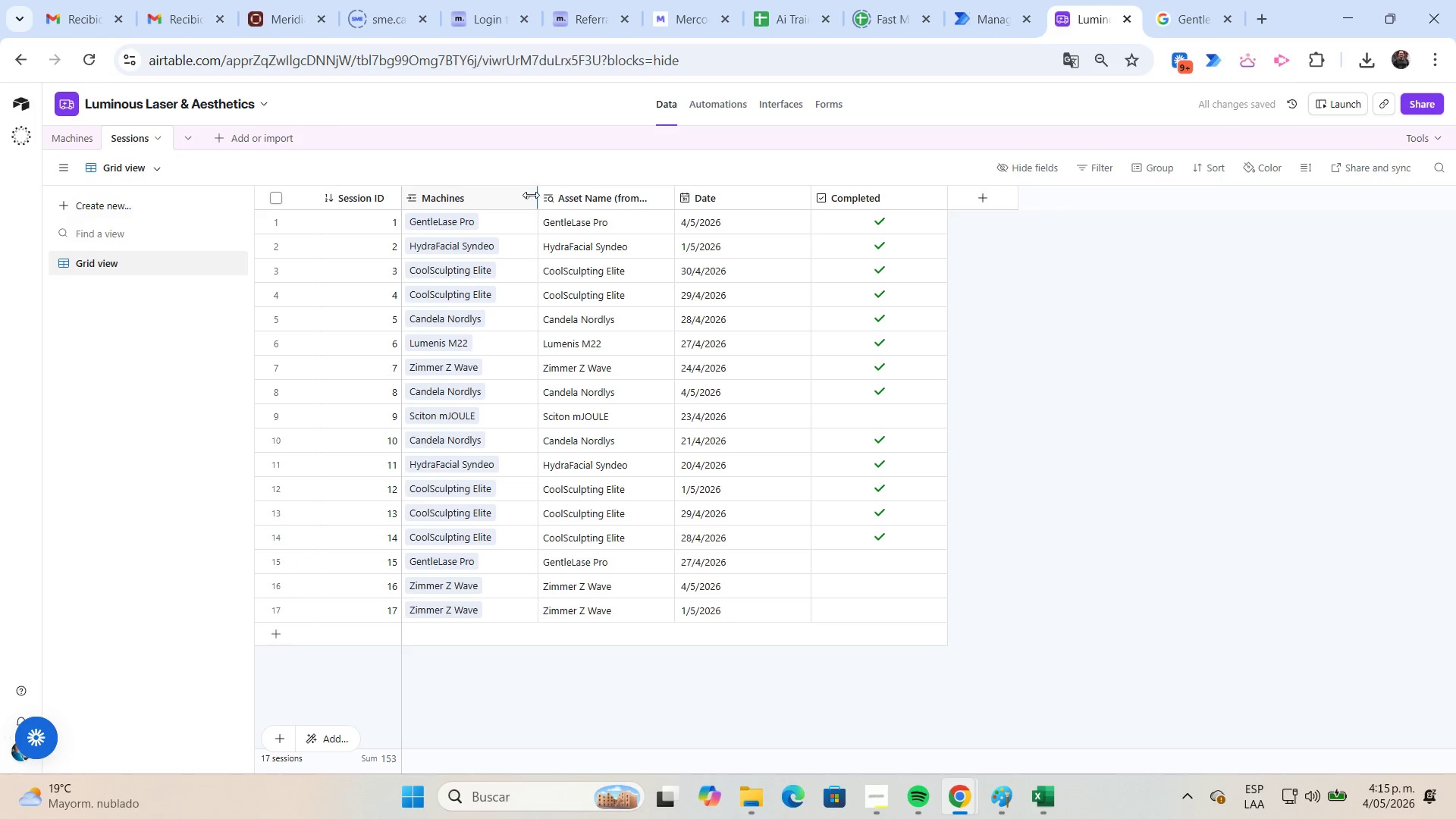 
left_click([531, 195])
 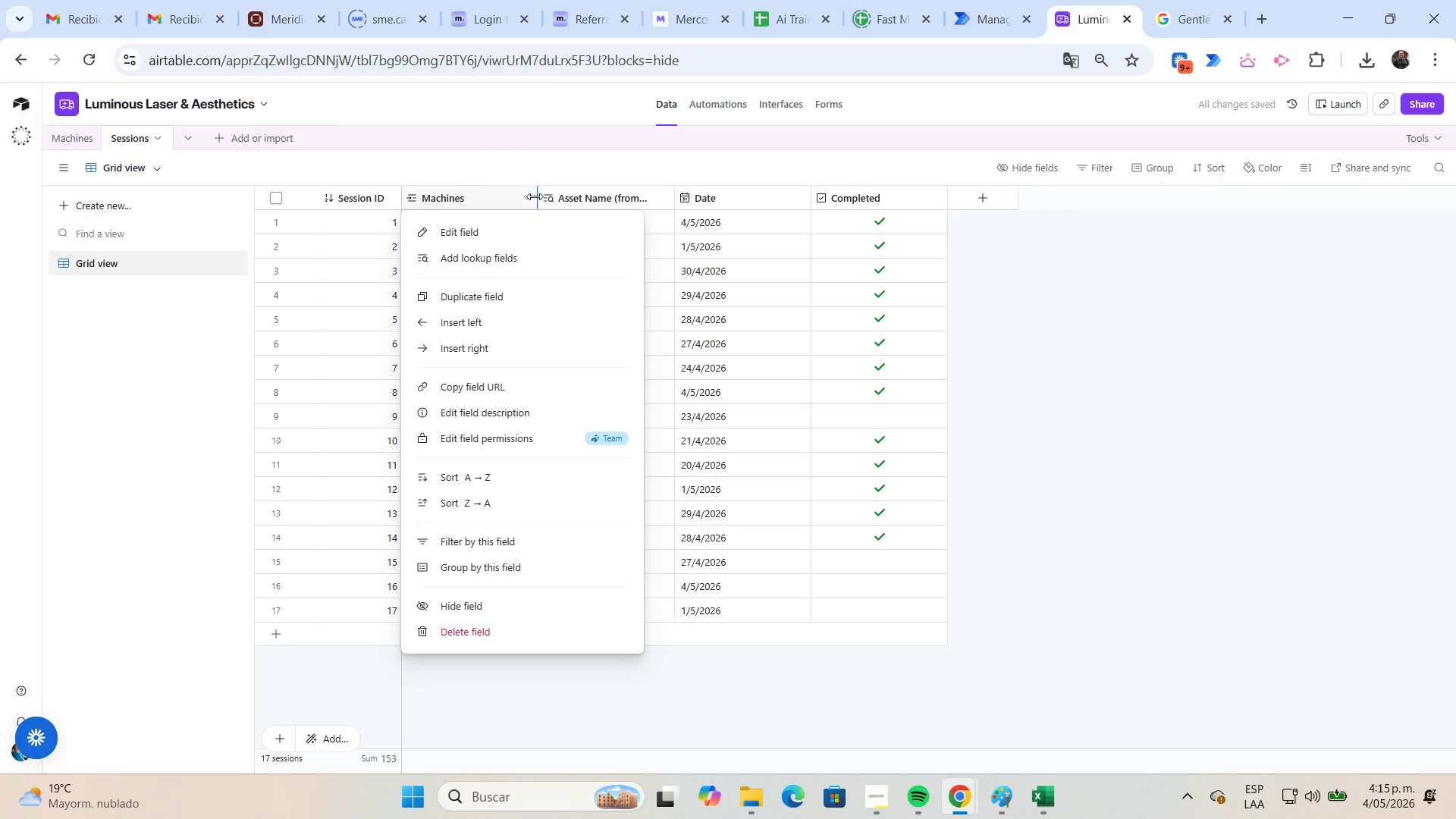 
left_click([535, 196])
 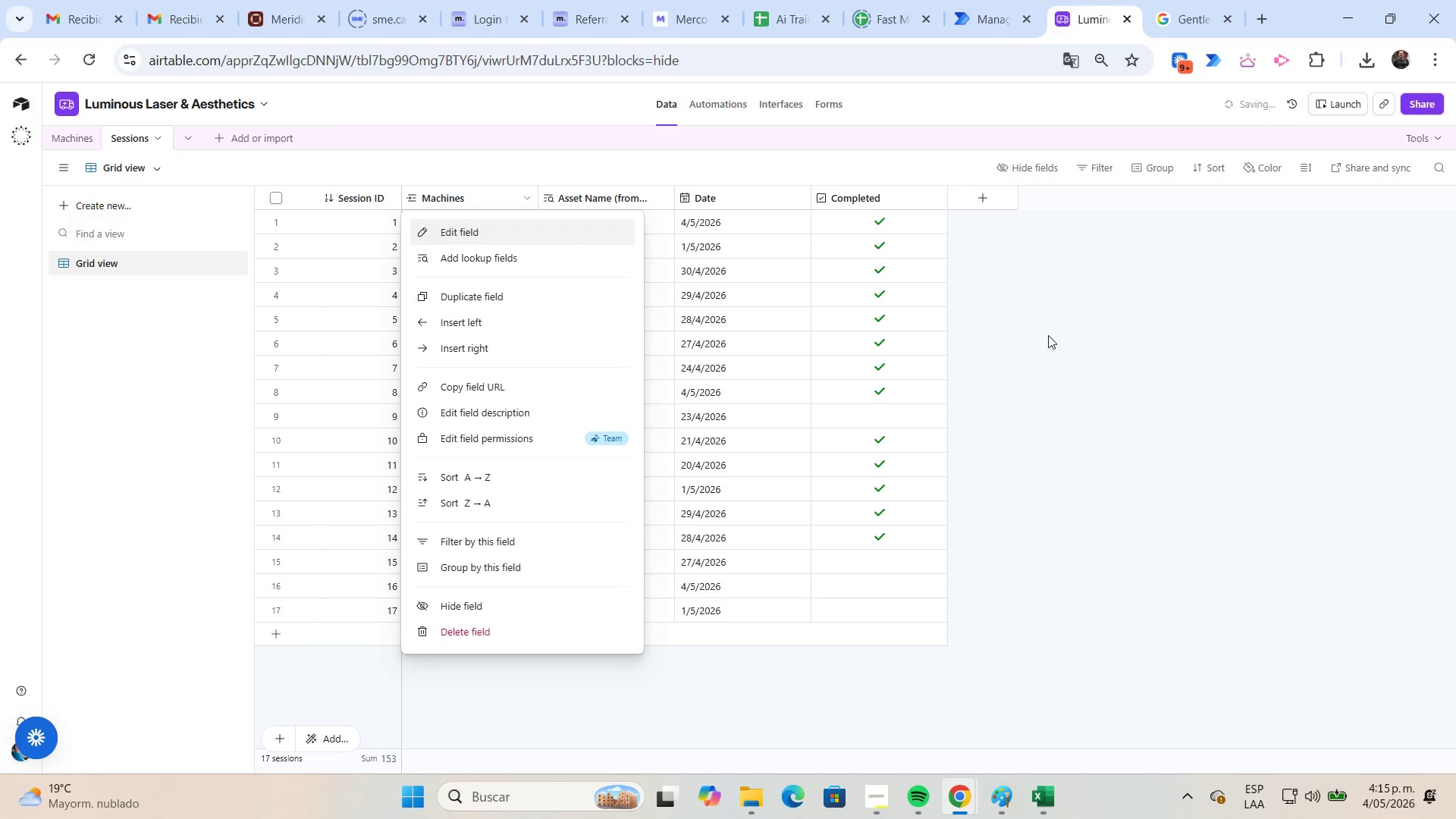 
left_click([1050, 337])
 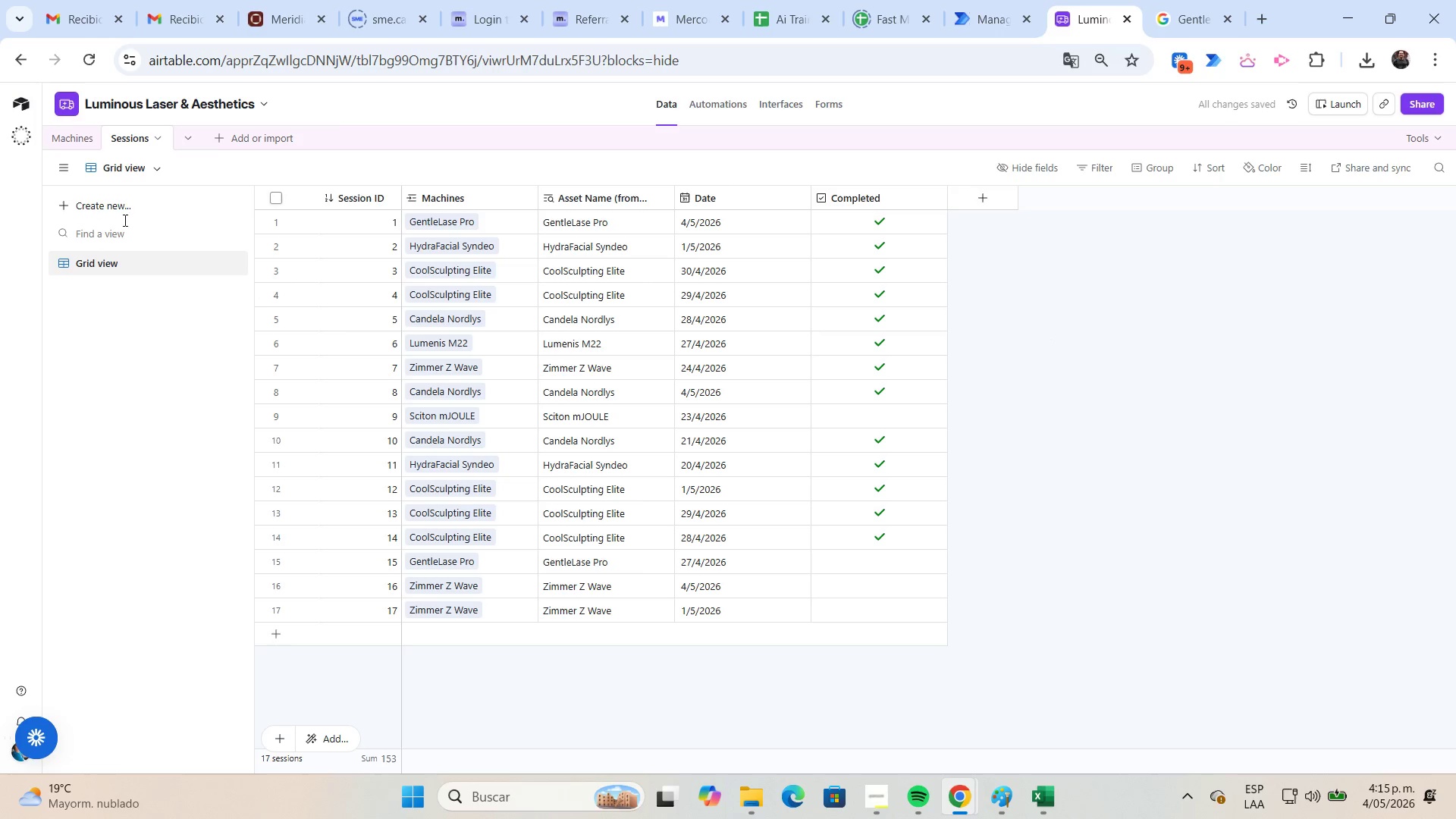 
left_click([70, 142])
 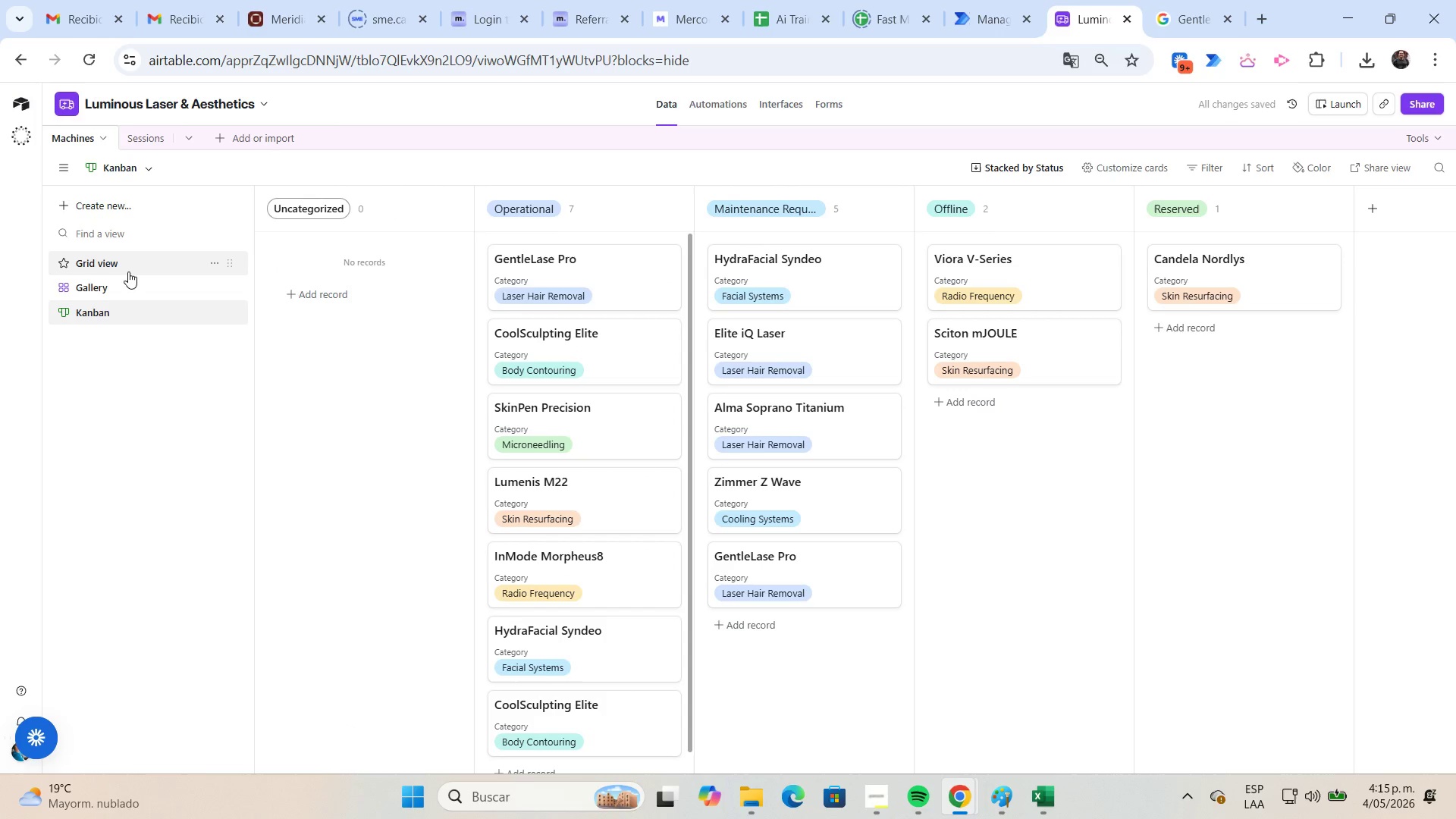 
left_click([127, 271])
 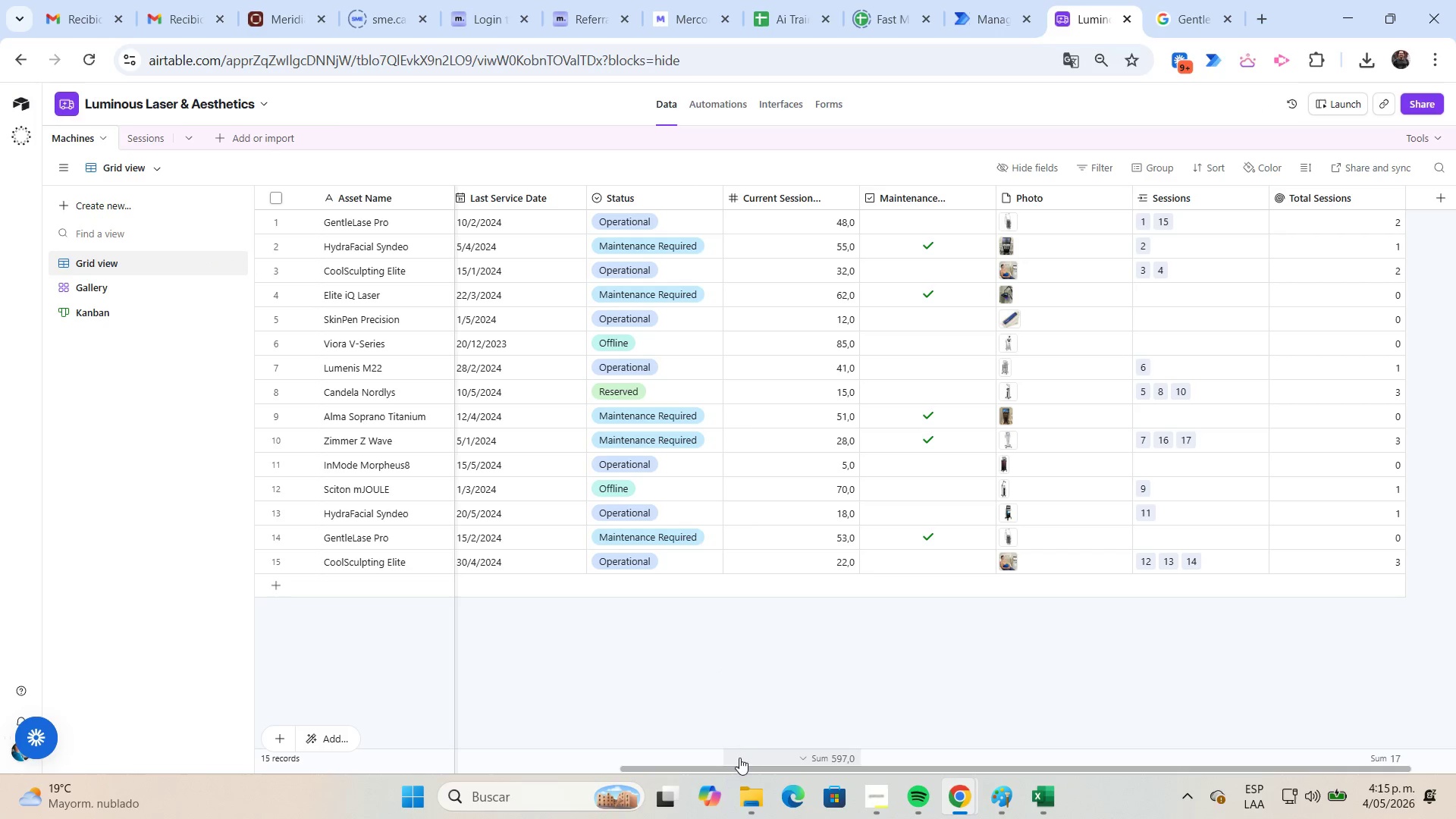 
left_click_drag(start_coordinate=[745, 767], to_coordinate=[234, 792])
 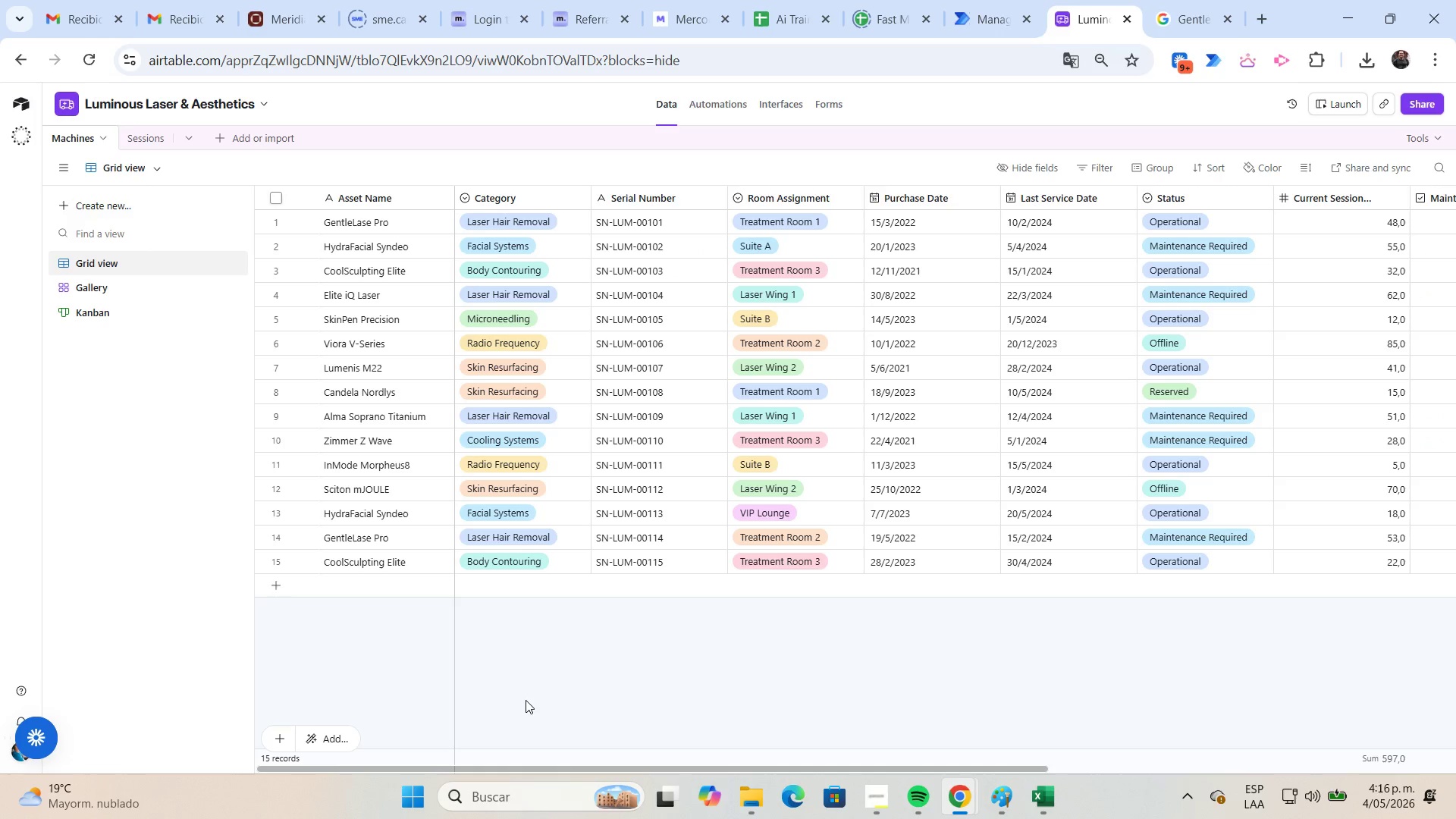 
mouse_move([474, 657])
 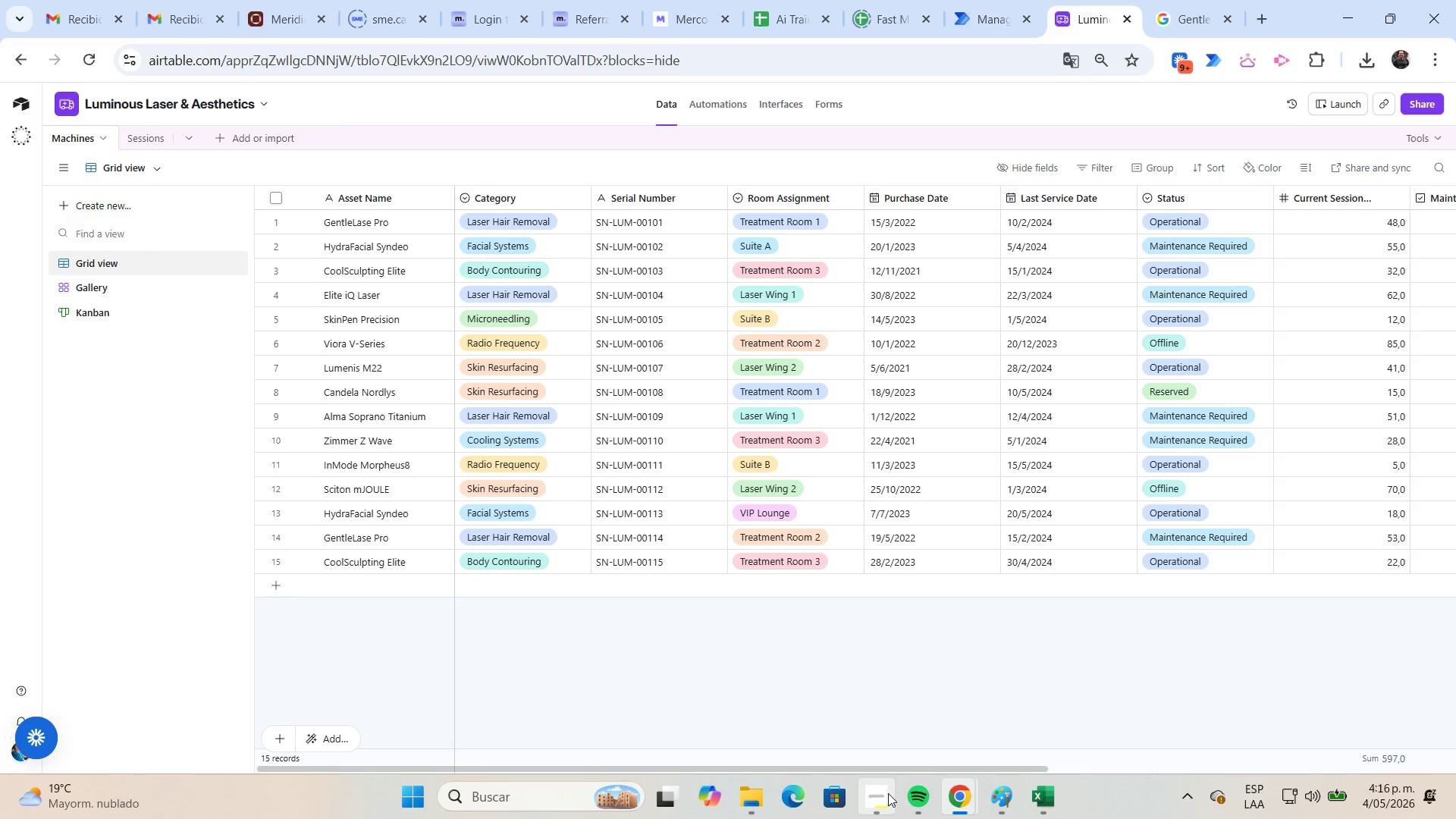 
left_click([886, 795])